 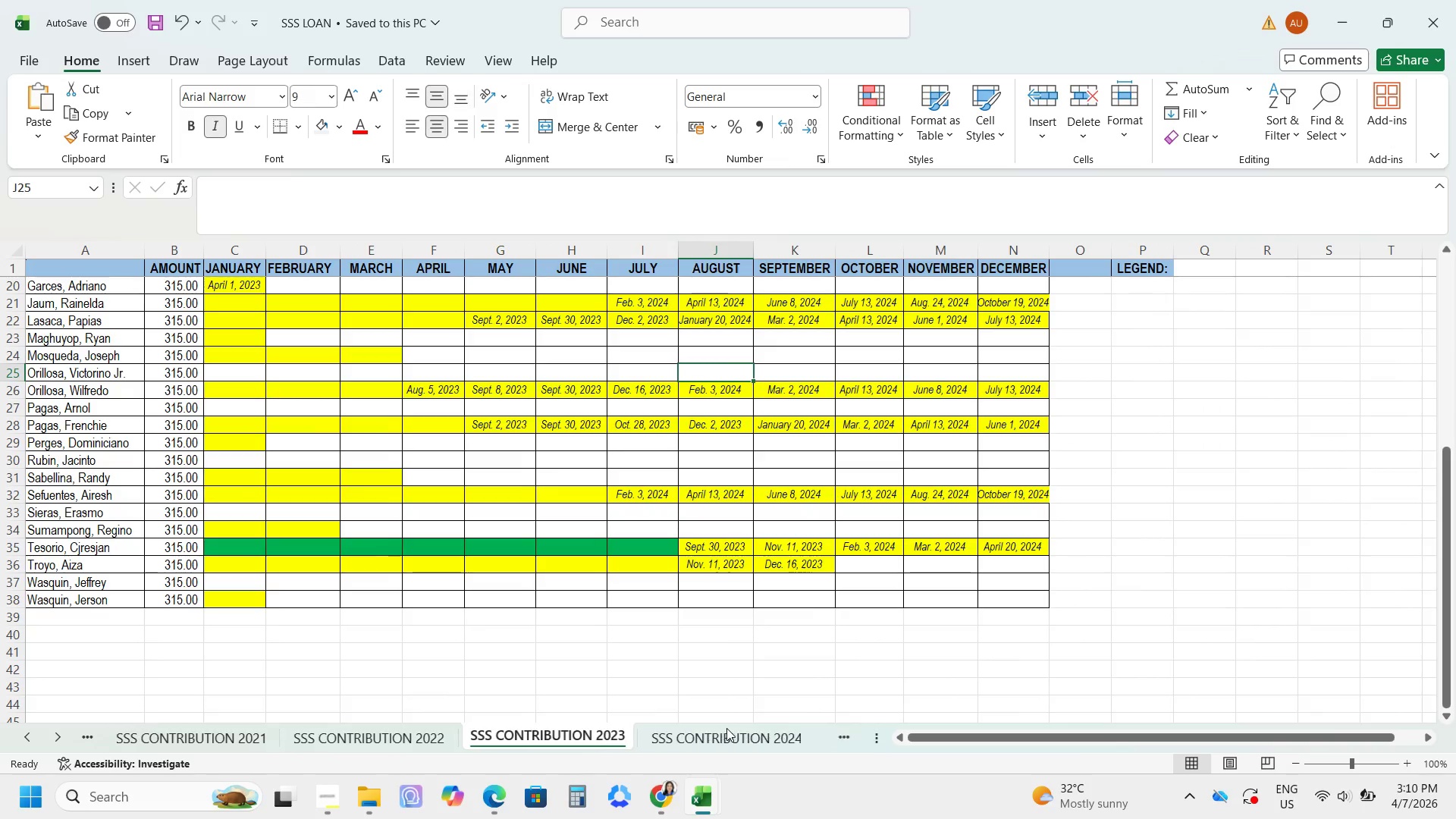 
left_click([726, 728])
 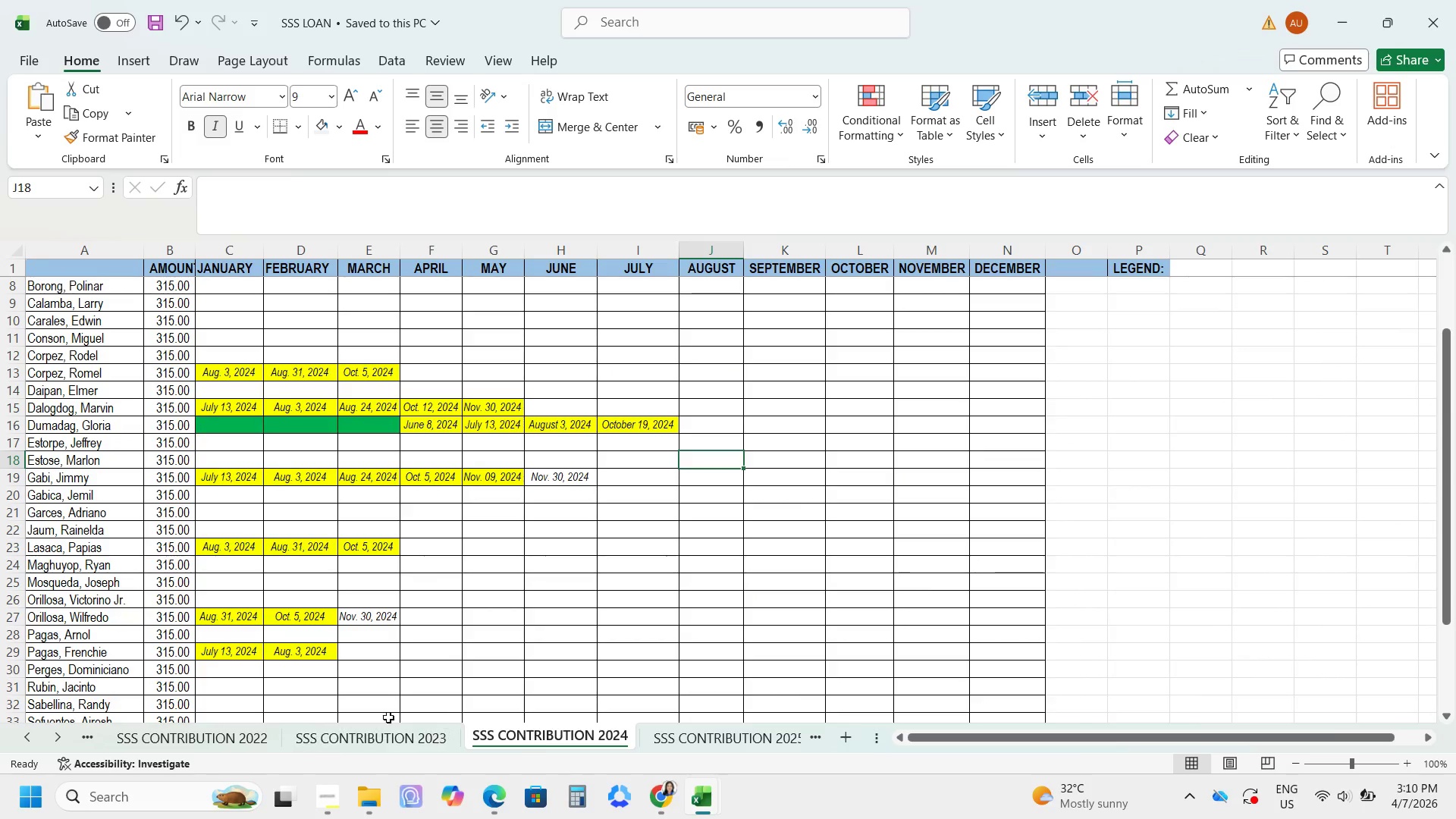 
double_click([345, 730])
 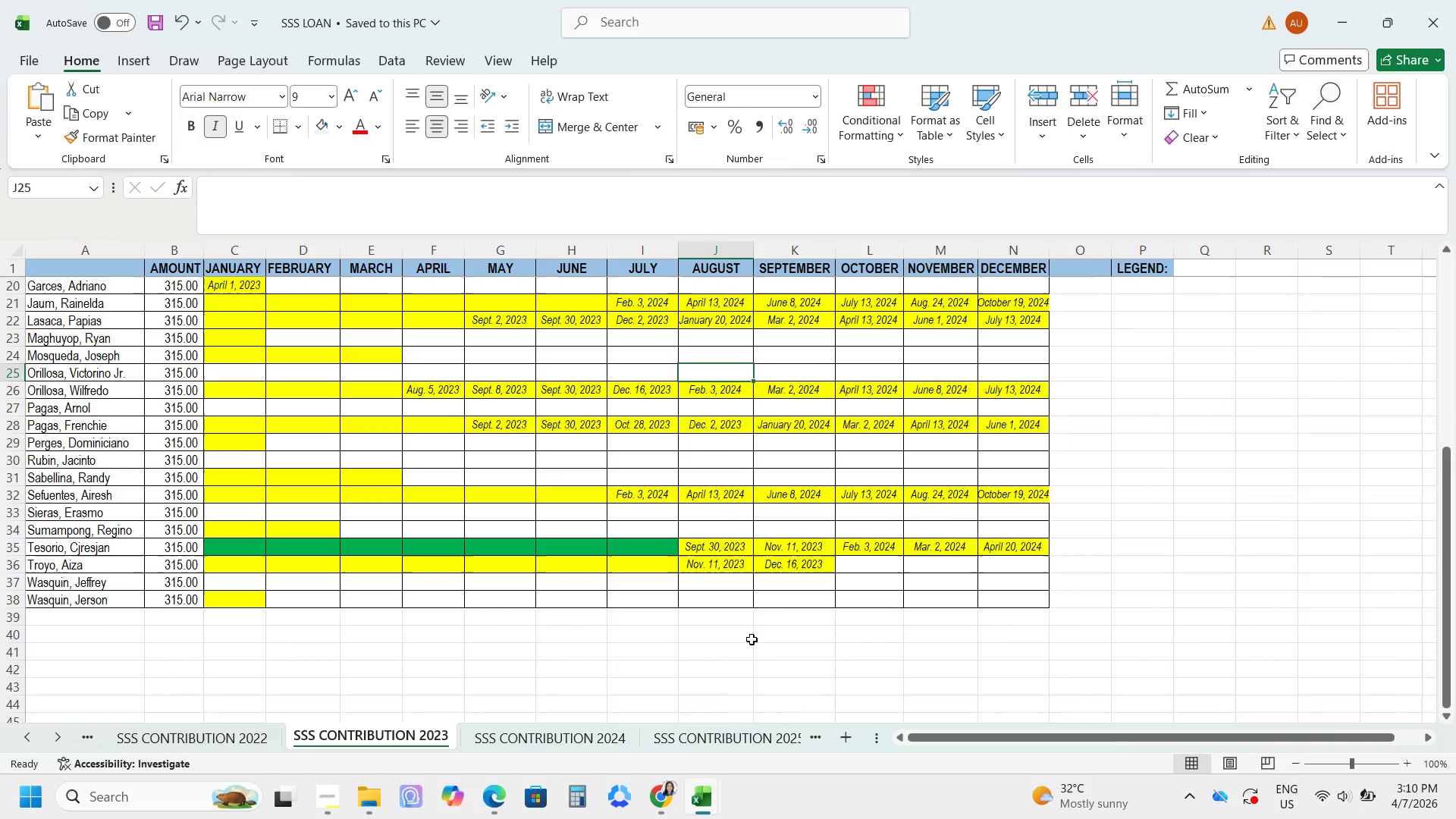 
scroll: coordinate [752, 639], scroll_direction: up, amount: 6.0
 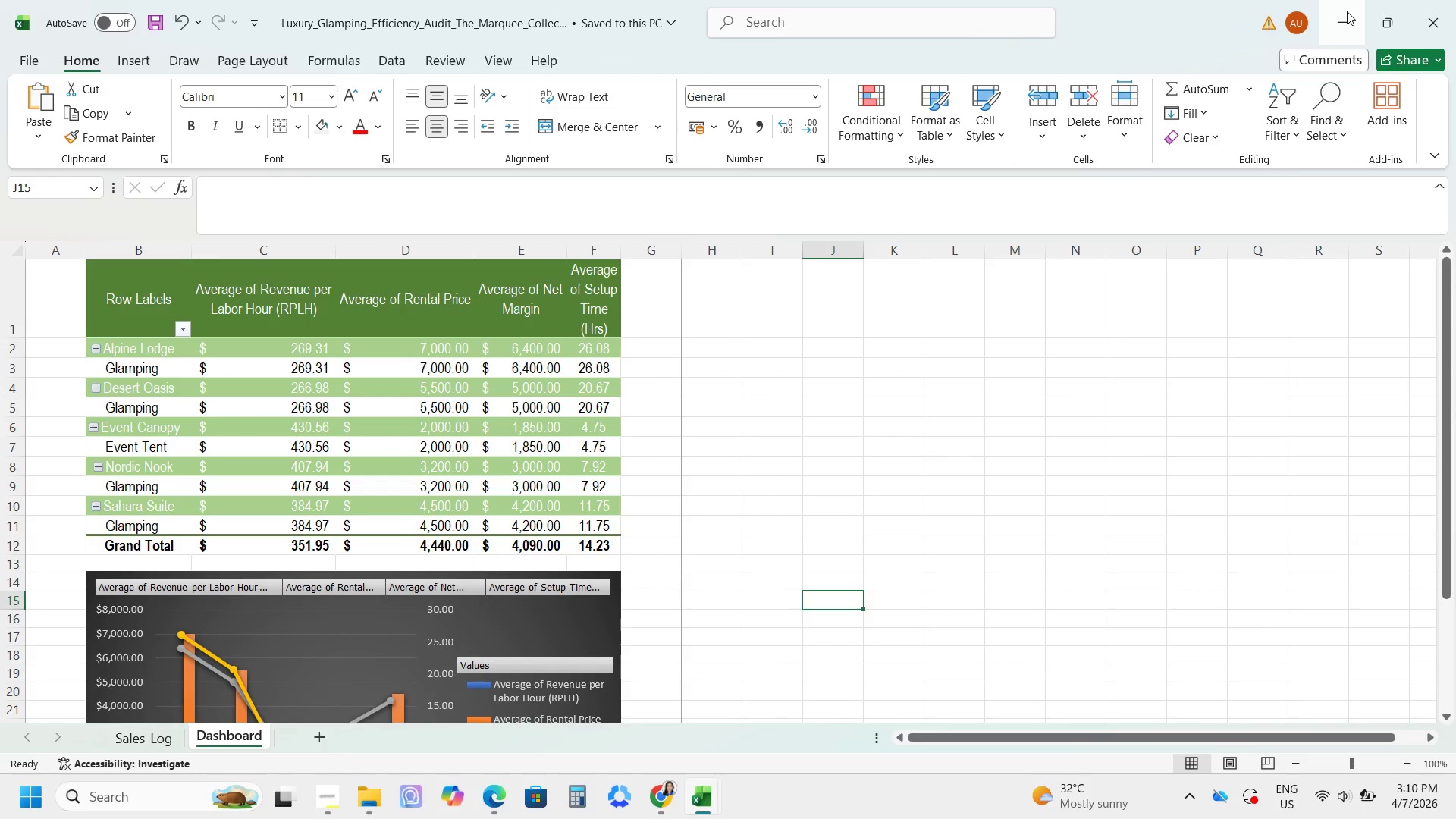 
wait(5.5)
 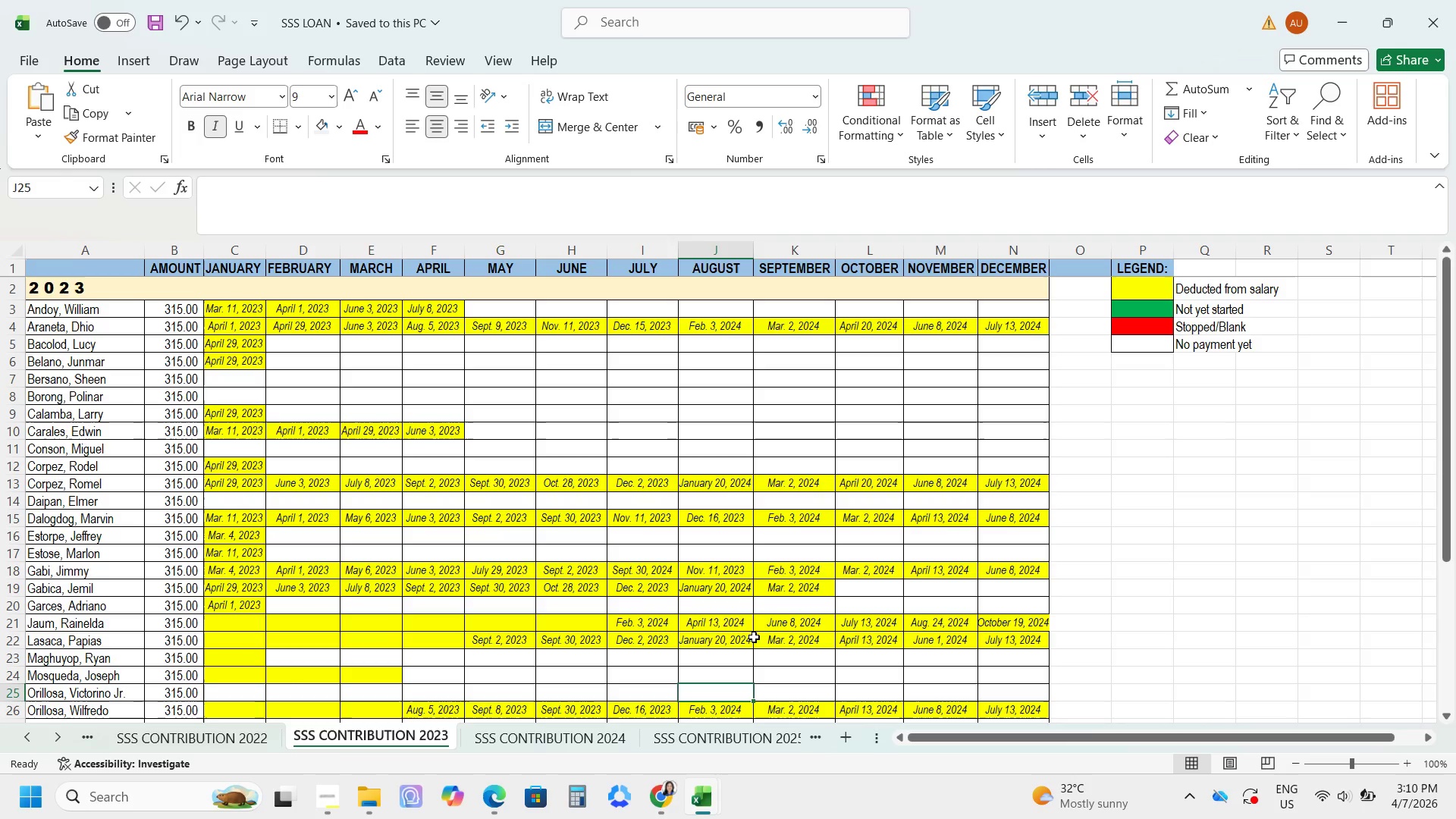 
left_click_drag(start_coordinate=[371, 811], to_coordinate=[371, 800])
 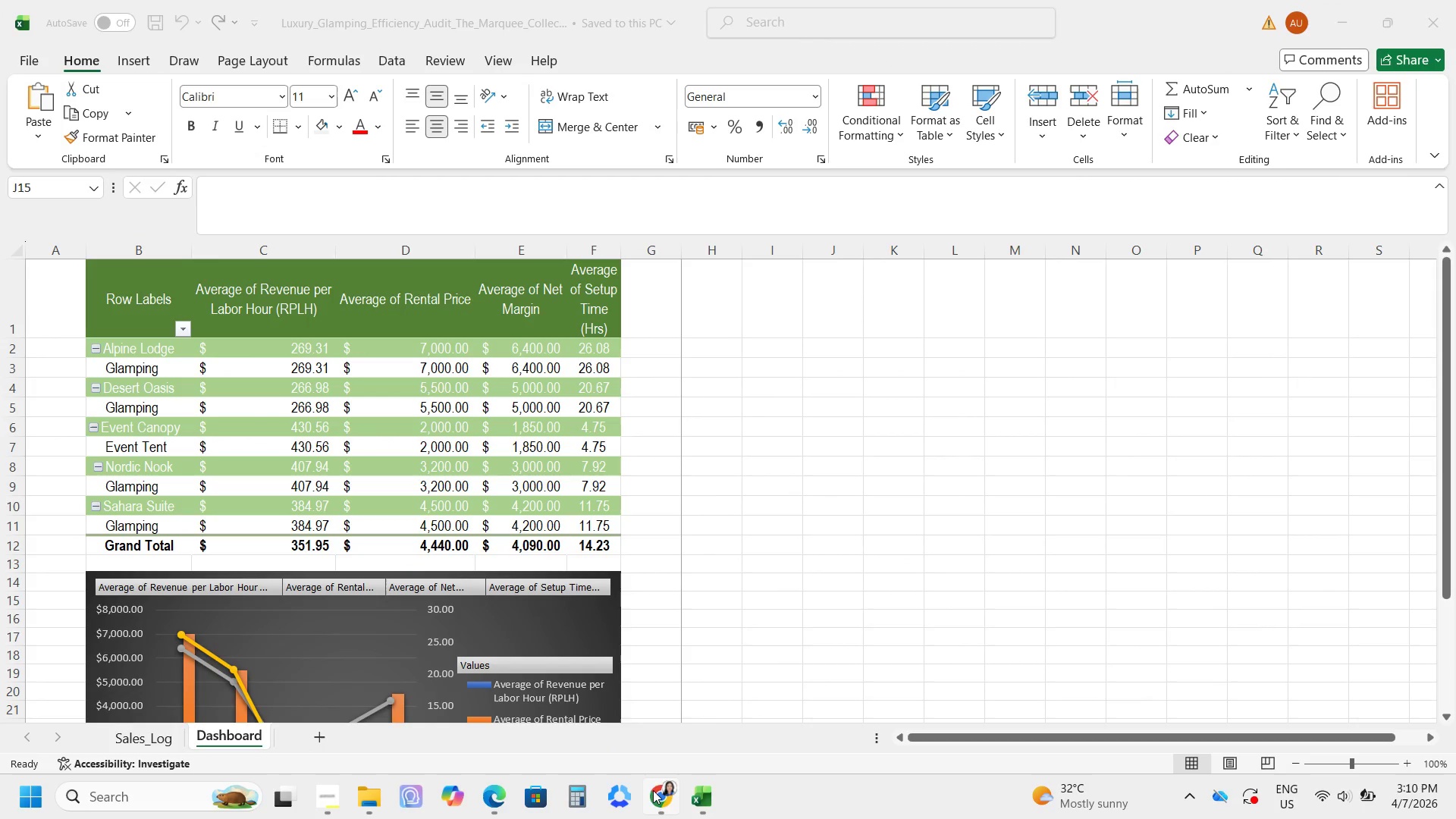 
left_click([659, 799])
 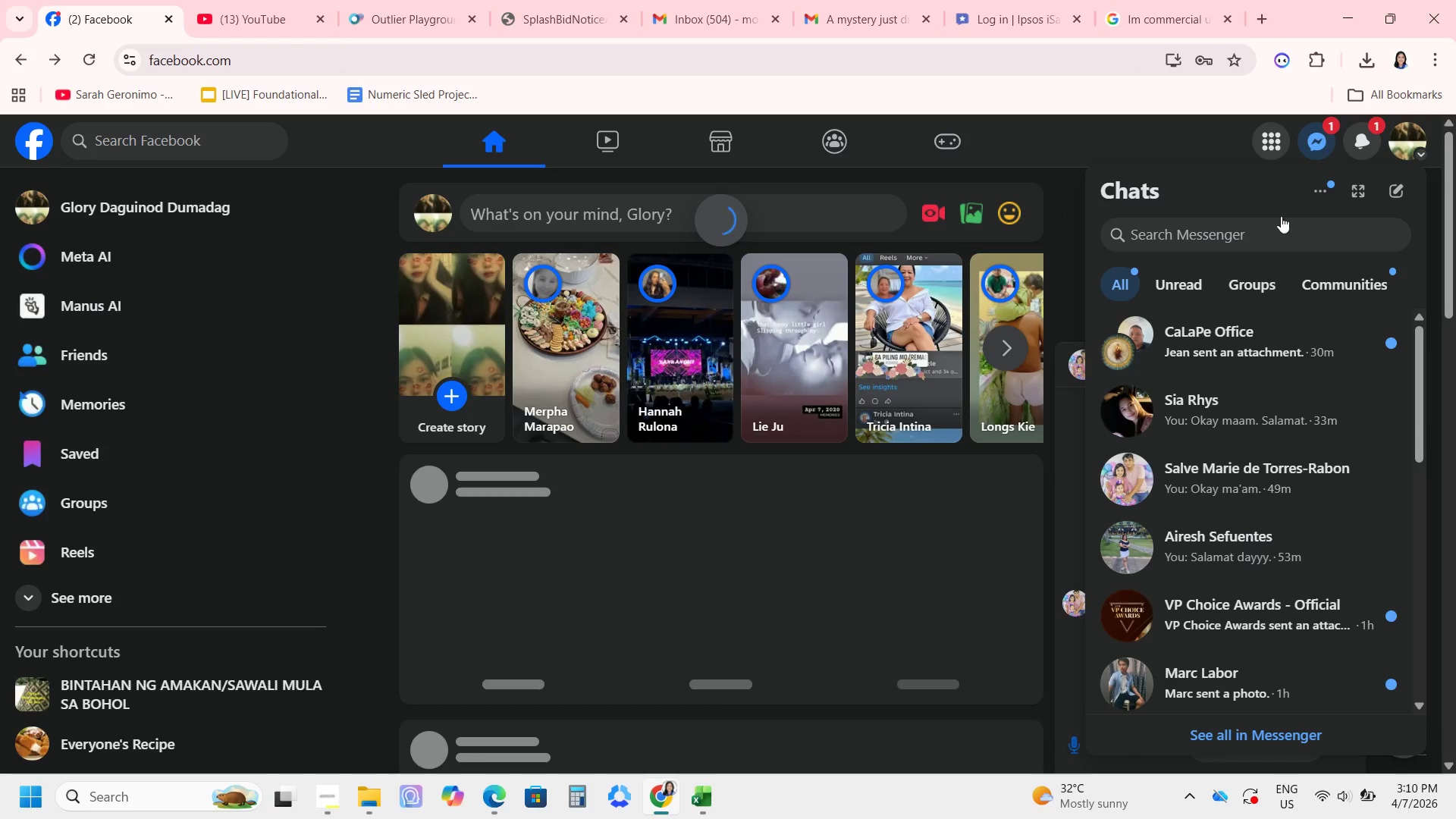 
left_click([1372, 139])
 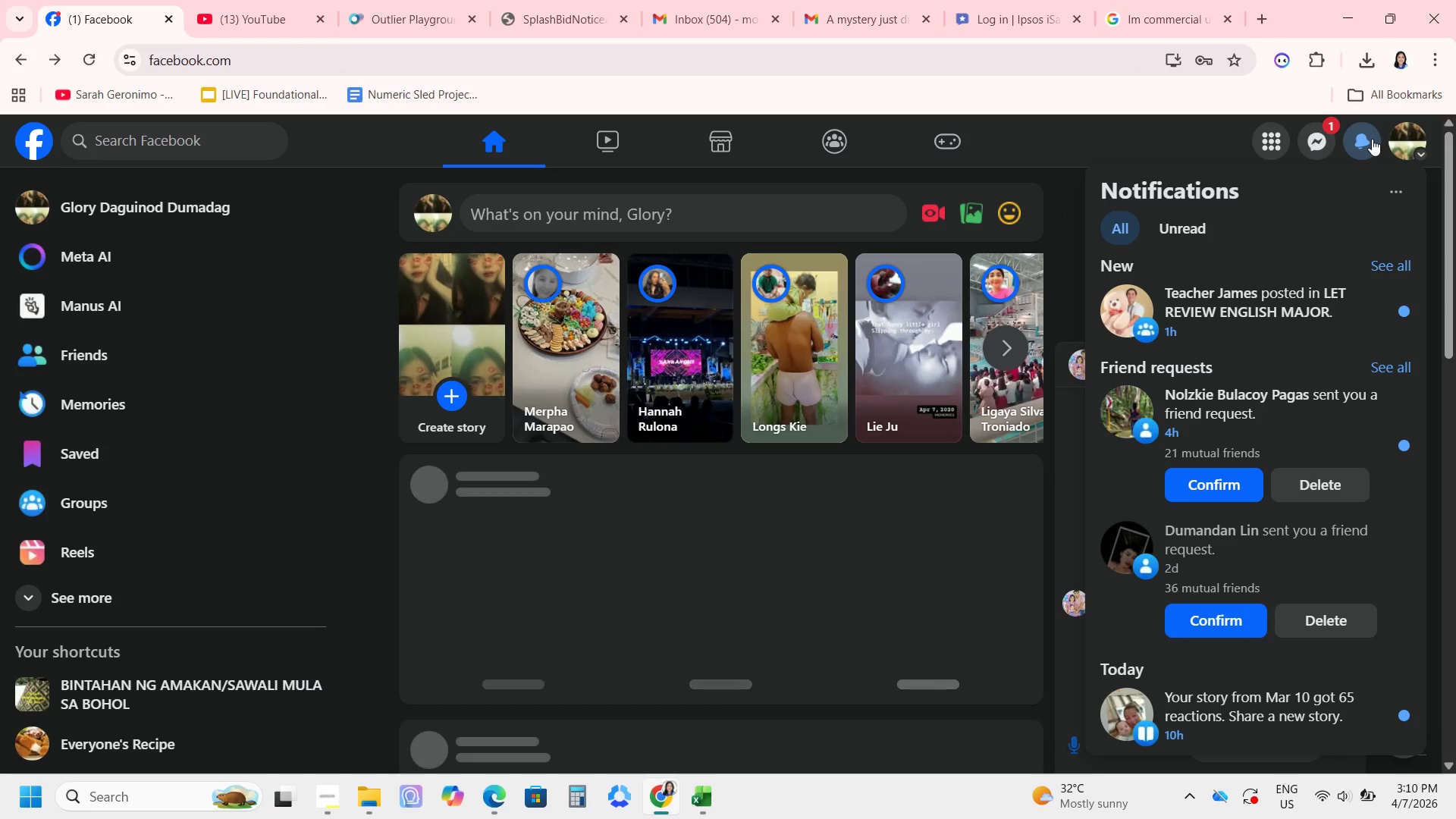 
left_click([1372, 139])
 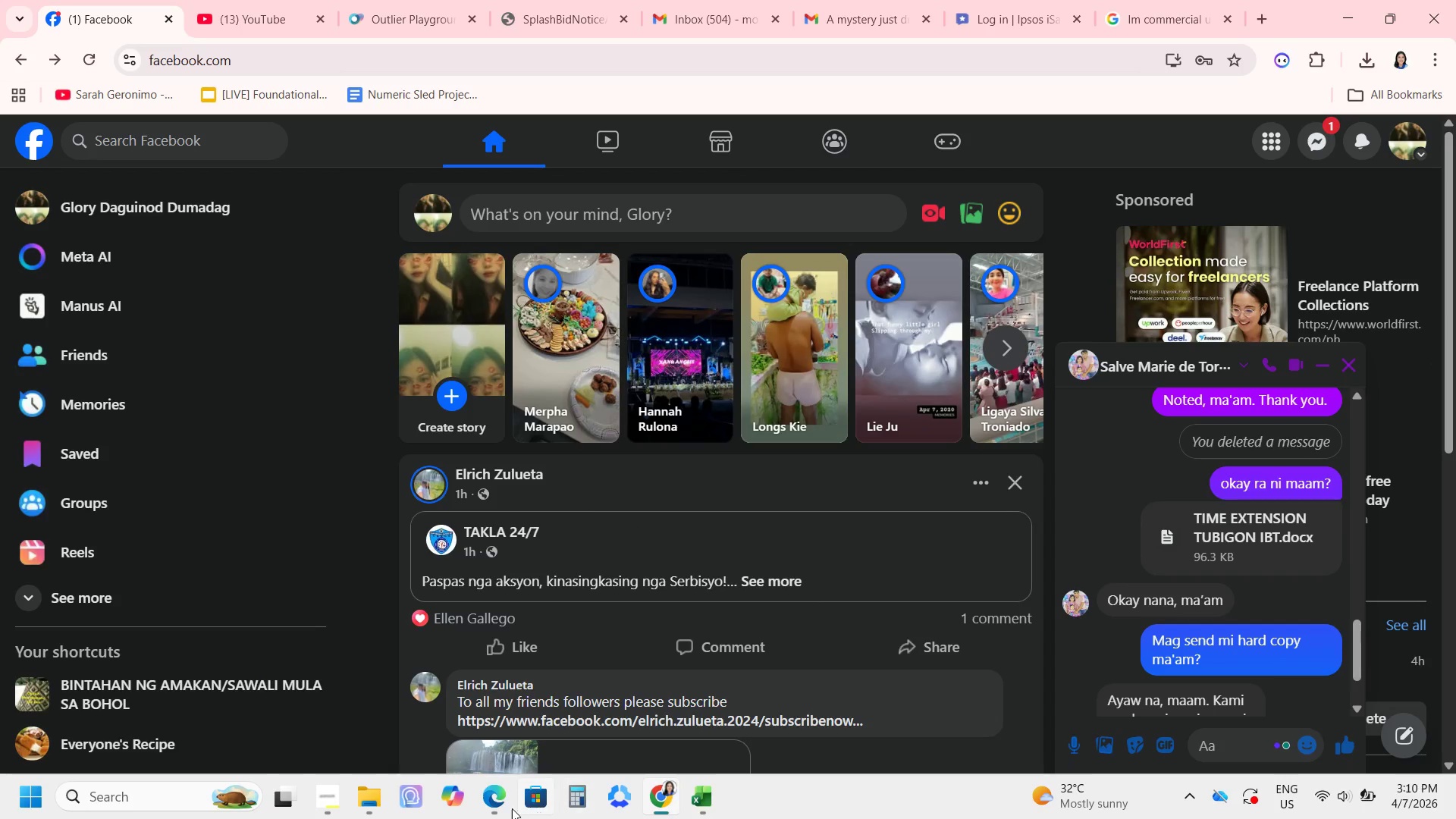 
wait(5.11)
 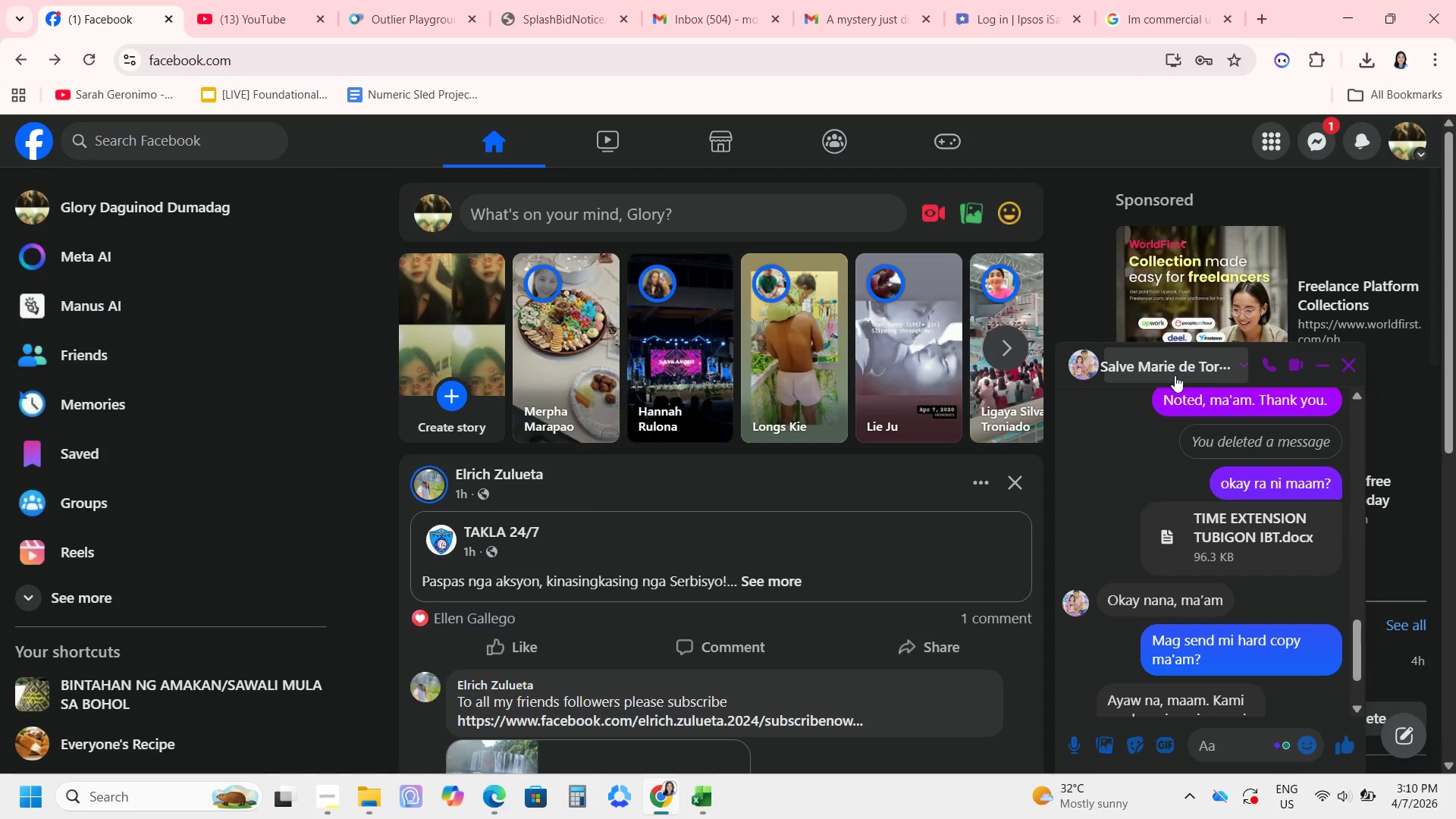 
scroll: coordinate [739, 486], scroll_direction: up, amount: 1.0
 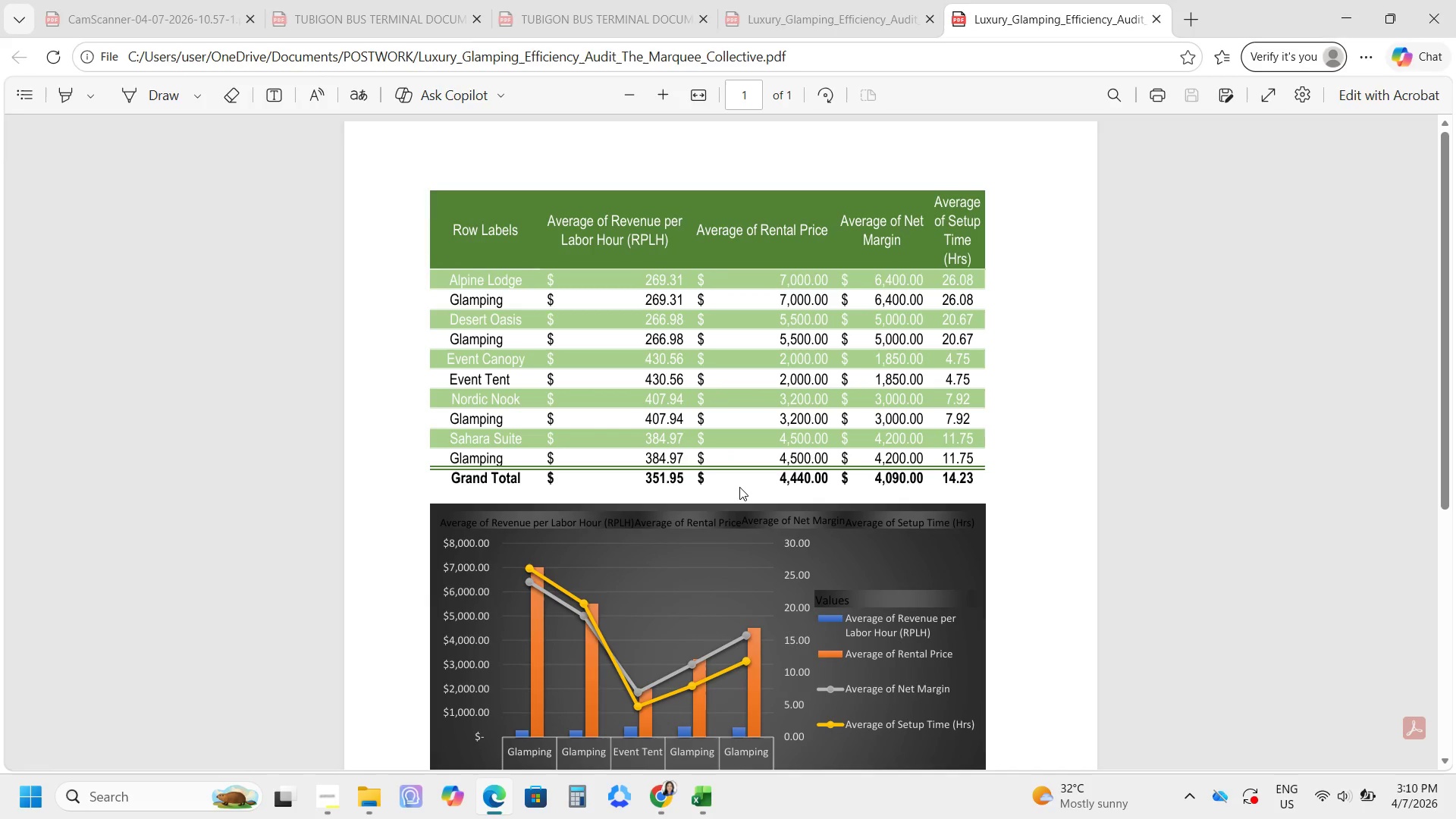 
scroll: coordinate [739, 487], scroll_direction: down, amount: 4.0
 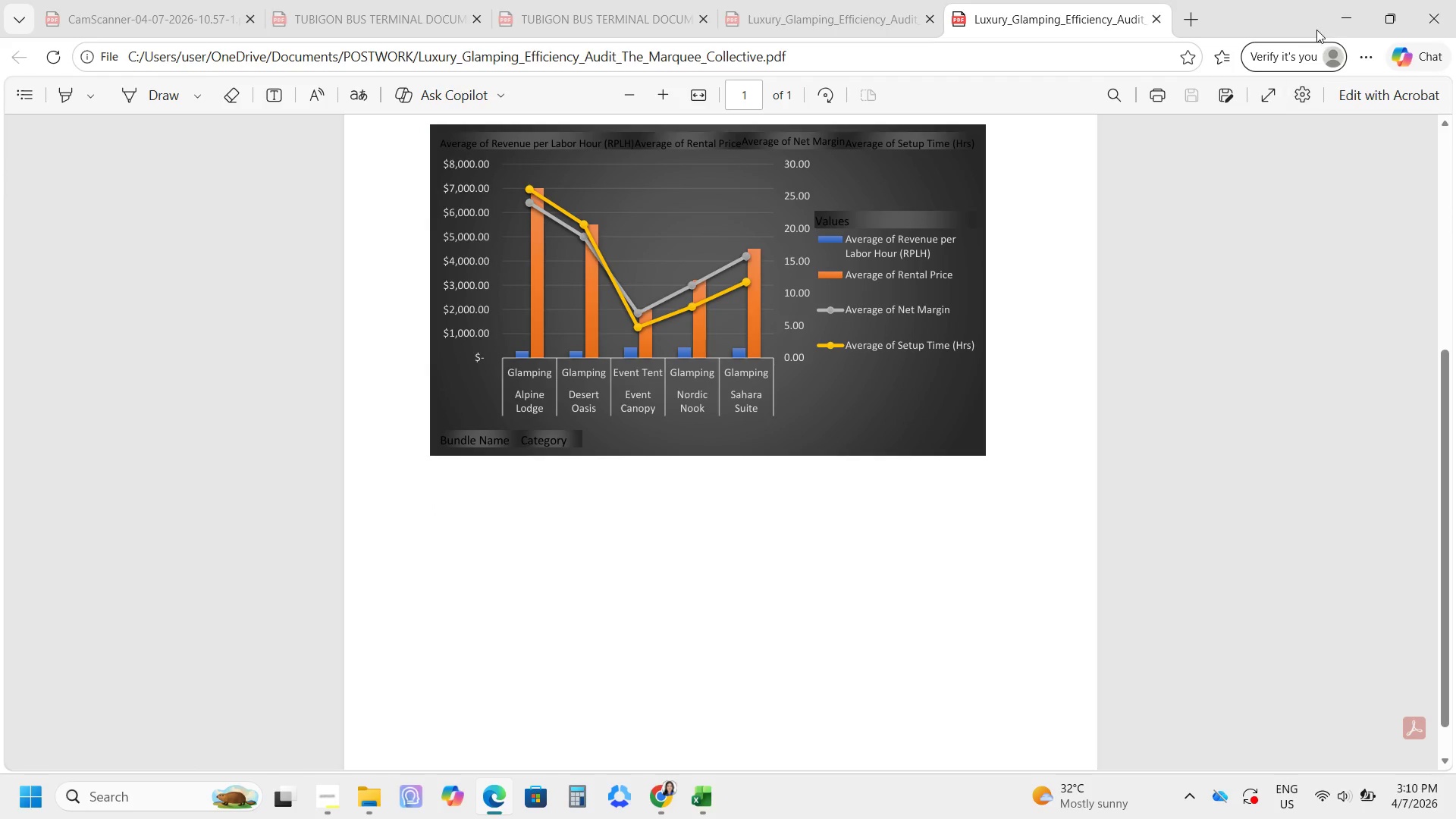 
left_click([1328, 17])
 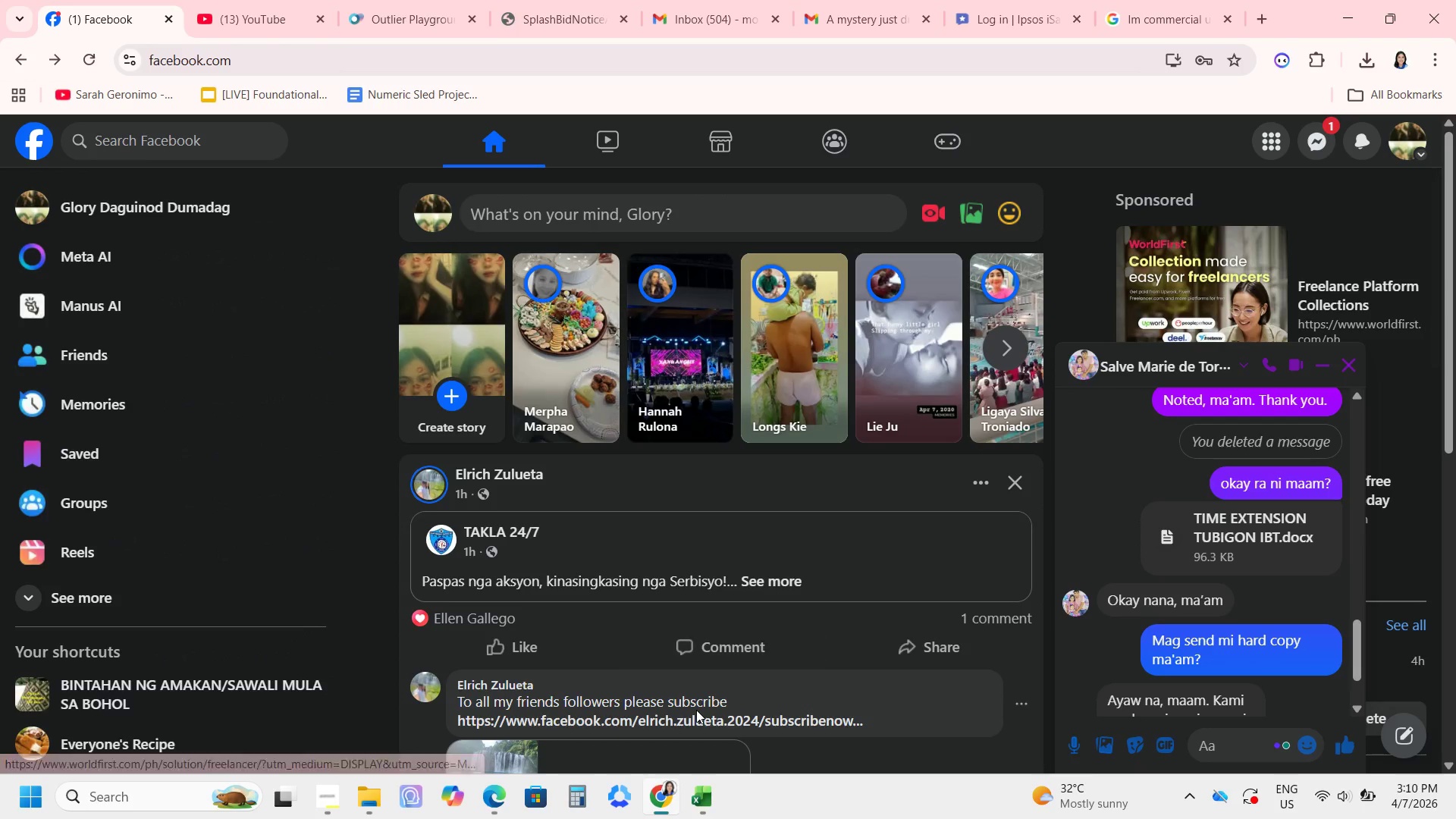 
left_click([686, 802])
 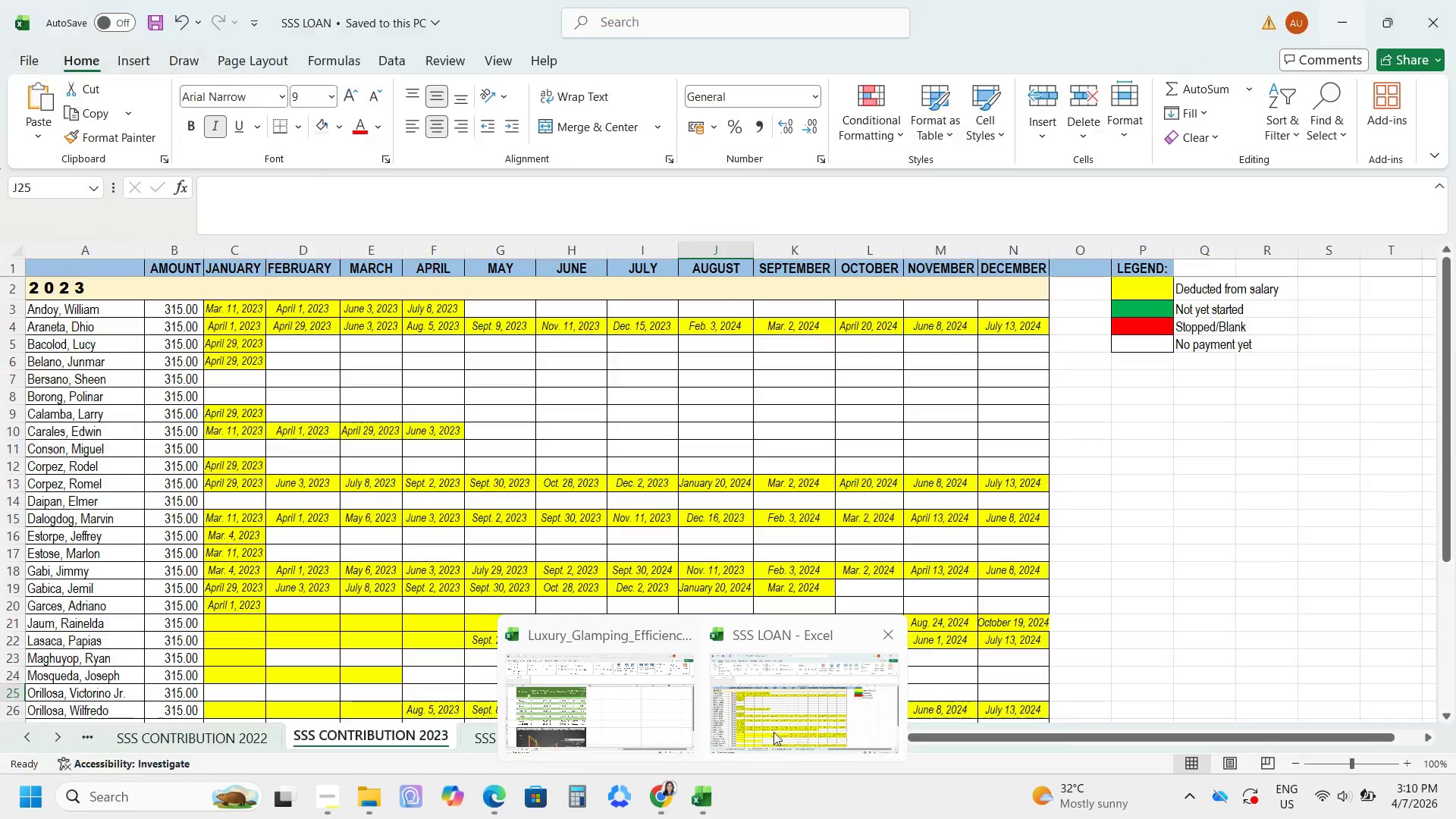 
left_click([631, 717])
 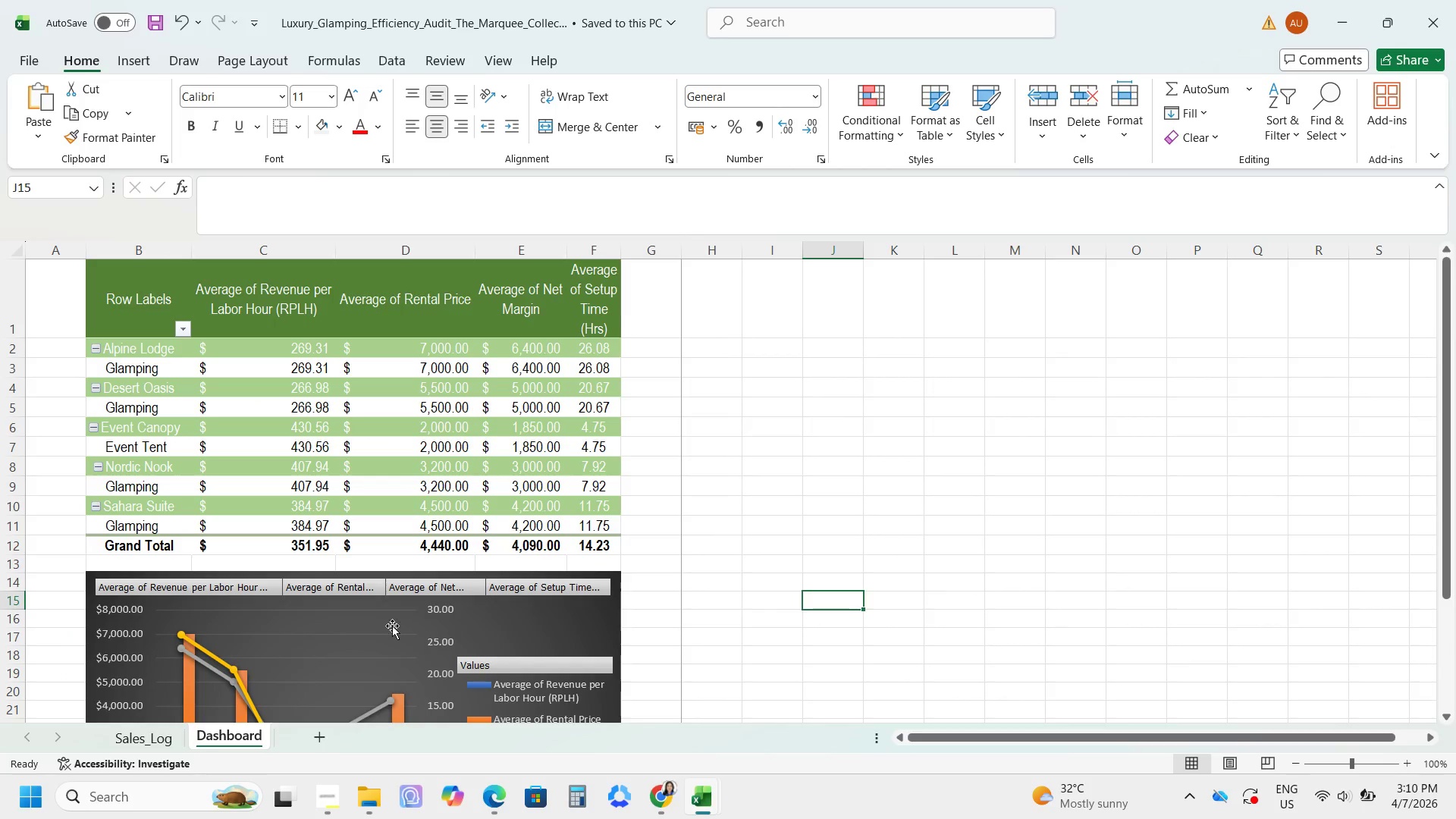 
scroll: coordinate [353, 620], scroll_direction: down, amount: 2.0
 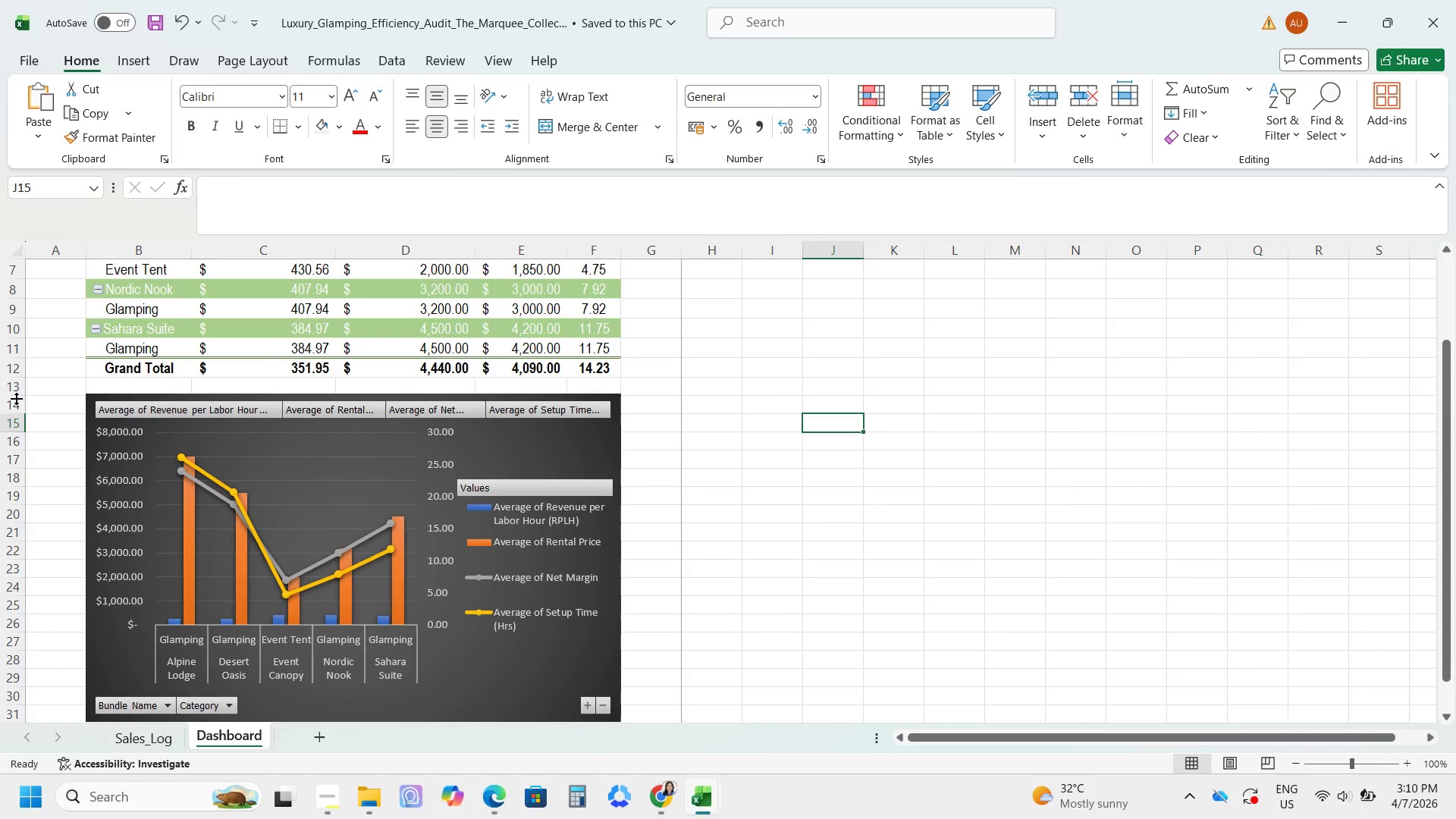 
left_click([11, 386])
 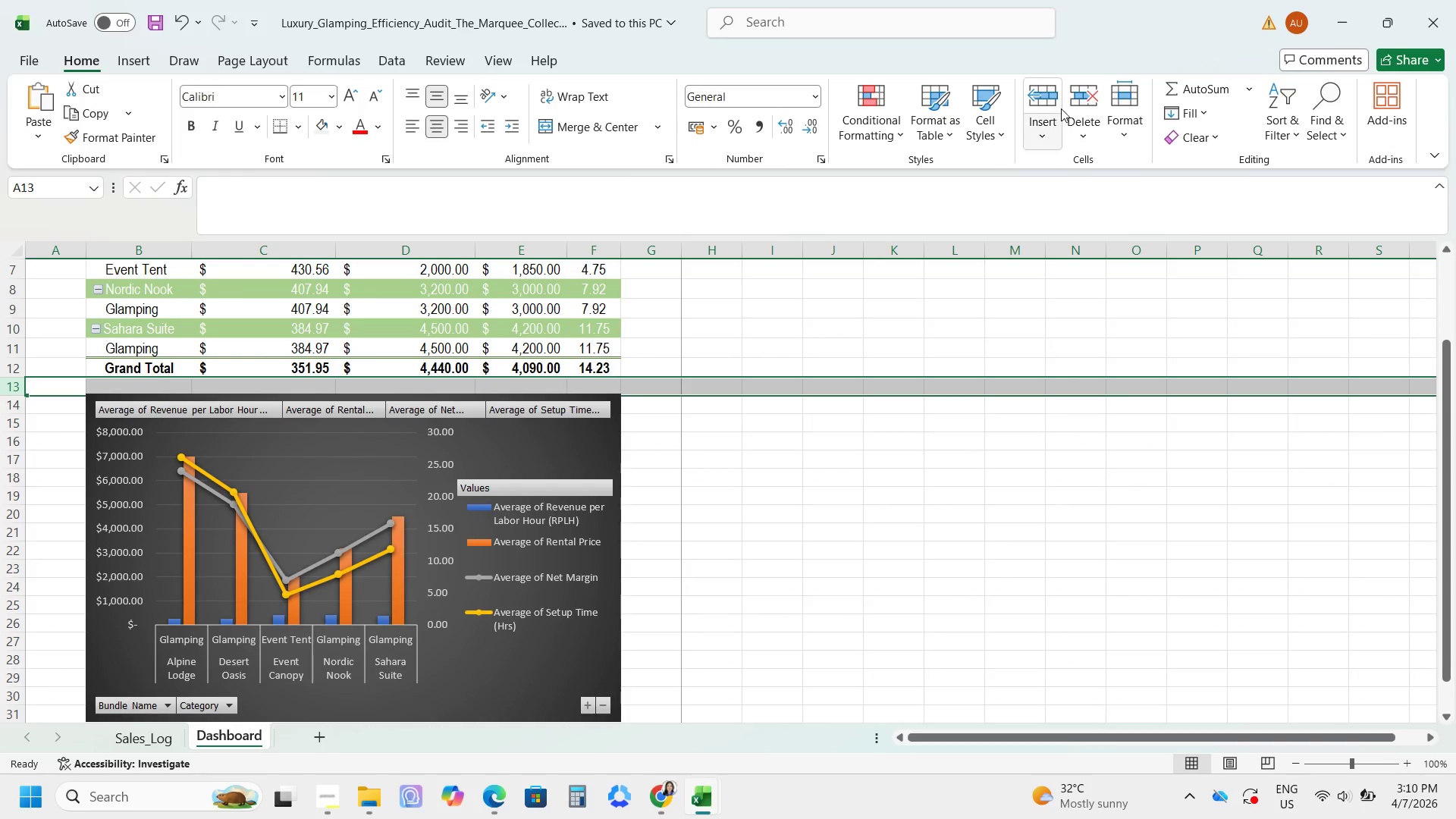 
left_click([1051, 96])
 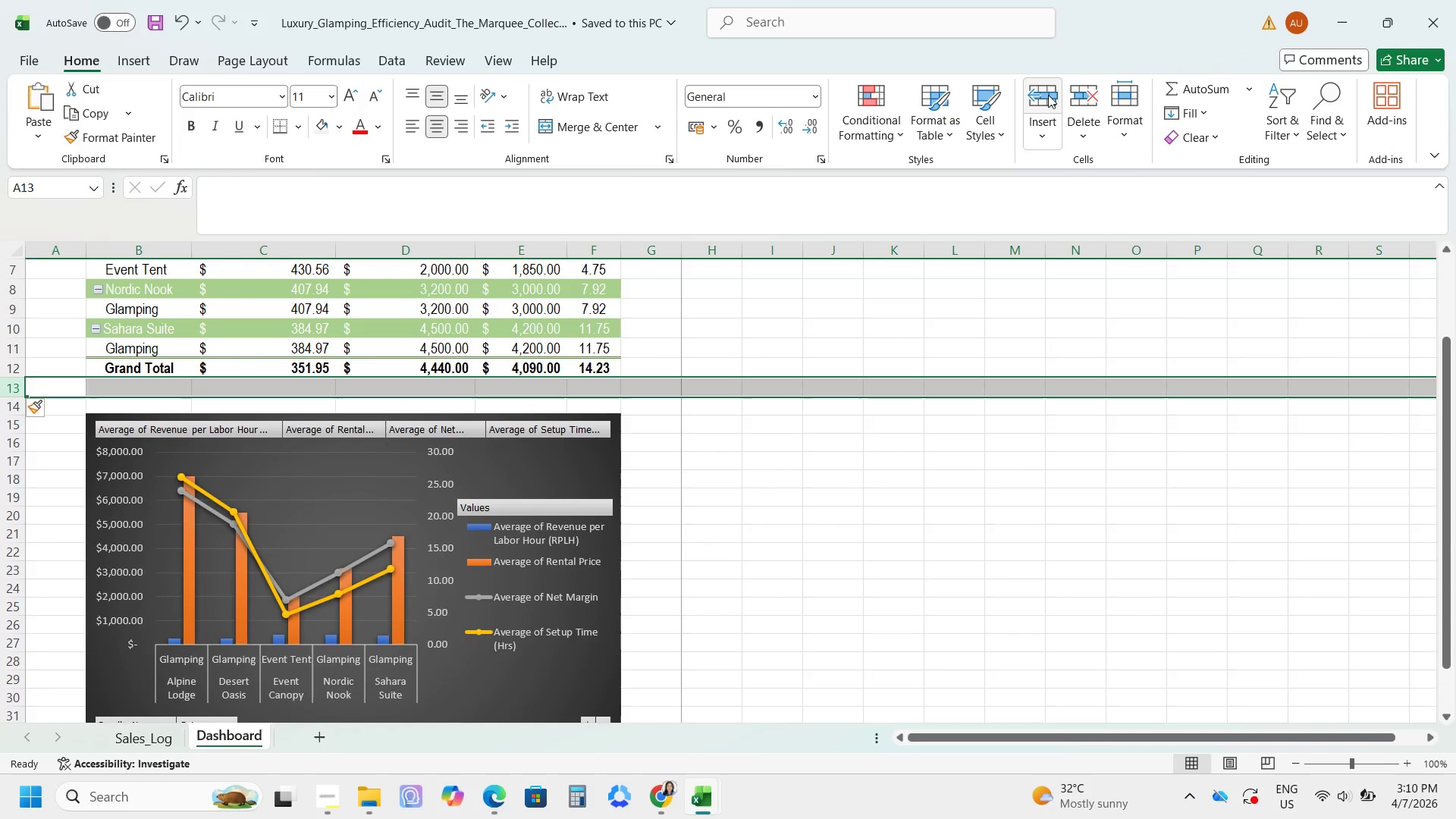 
left_click([1048, 95])
 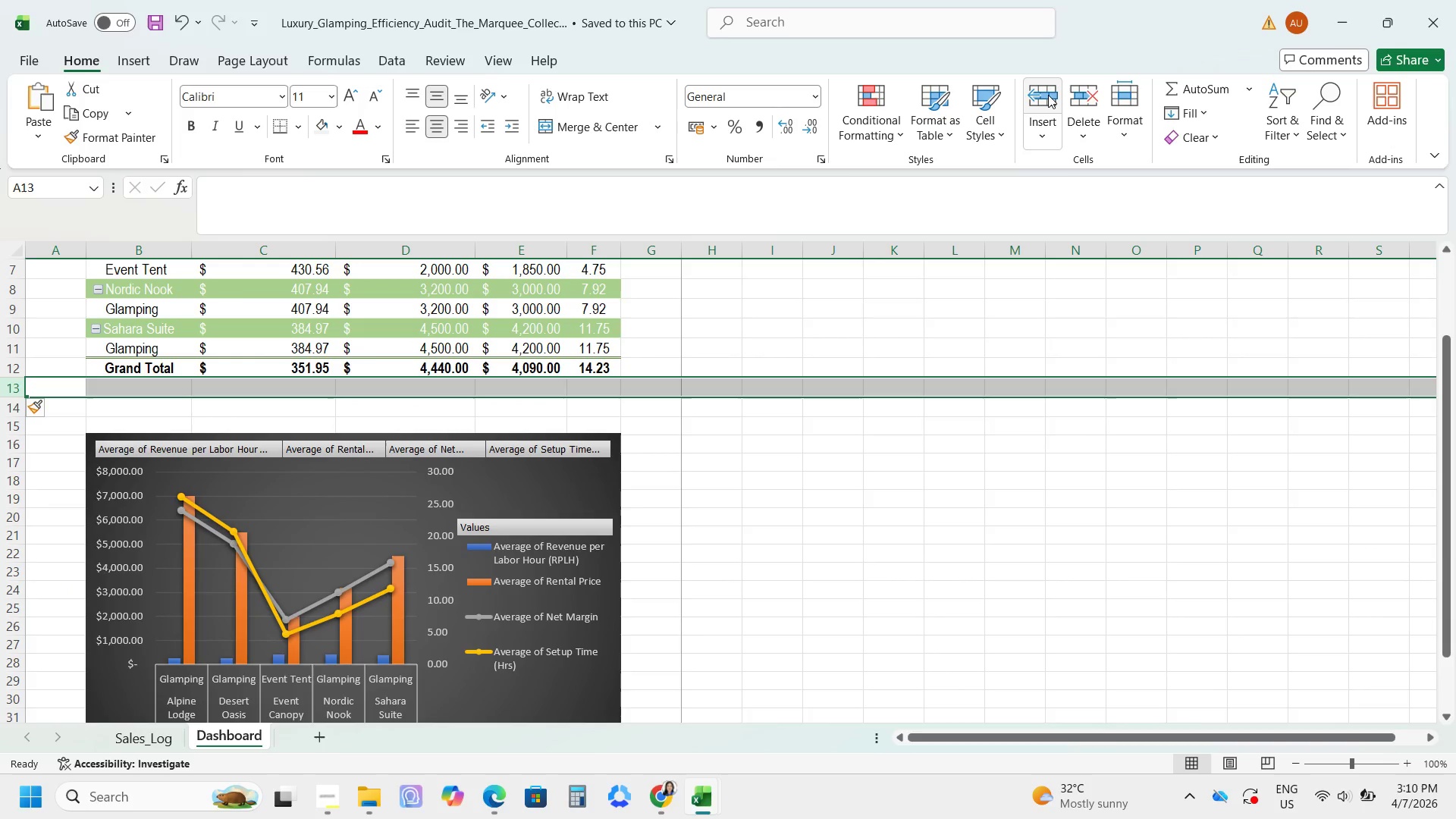 
scroll: coordinate [682, 529], scroll_direction: down, amount: 4.0
 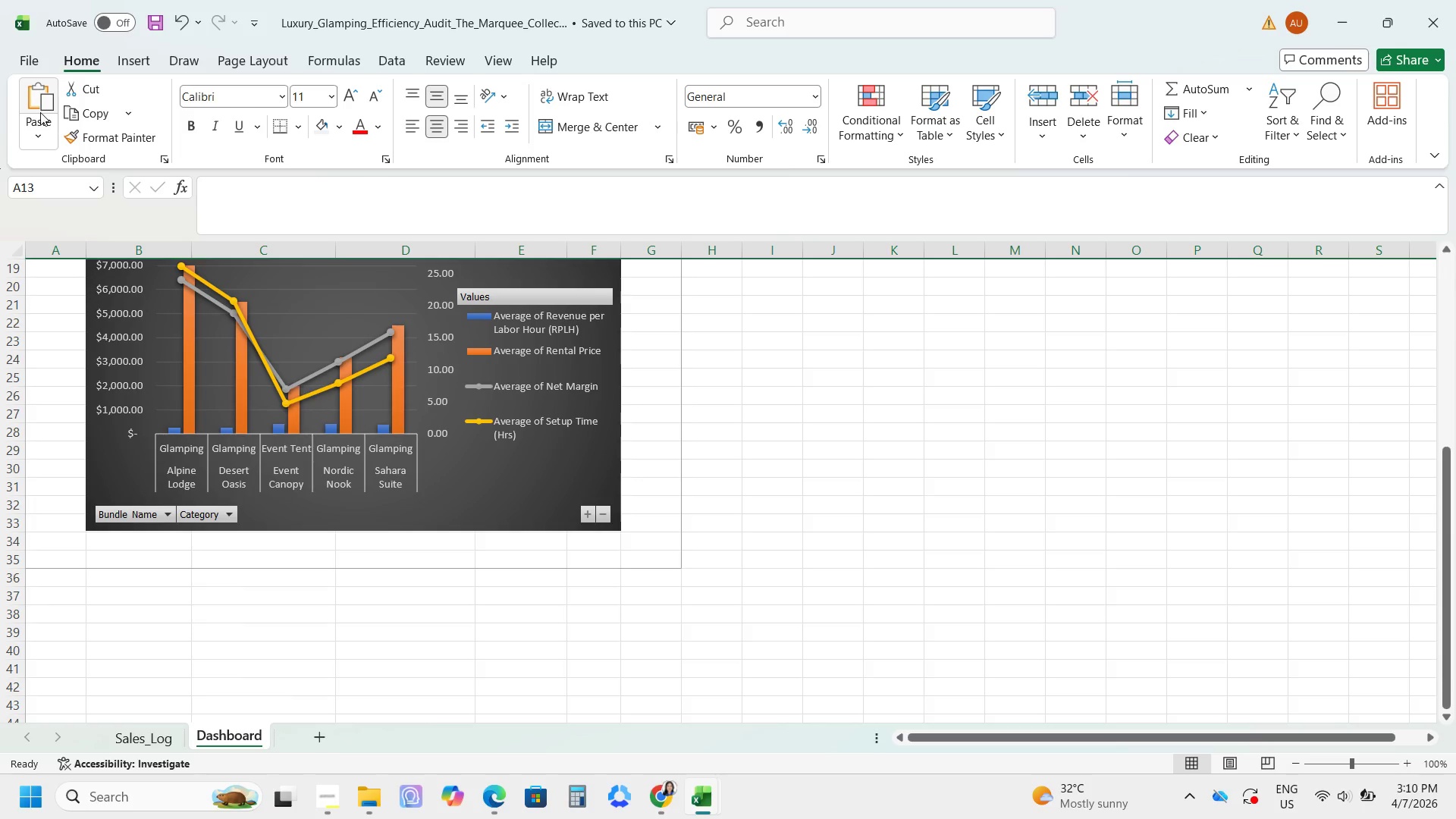 
left_click([35, 60])
 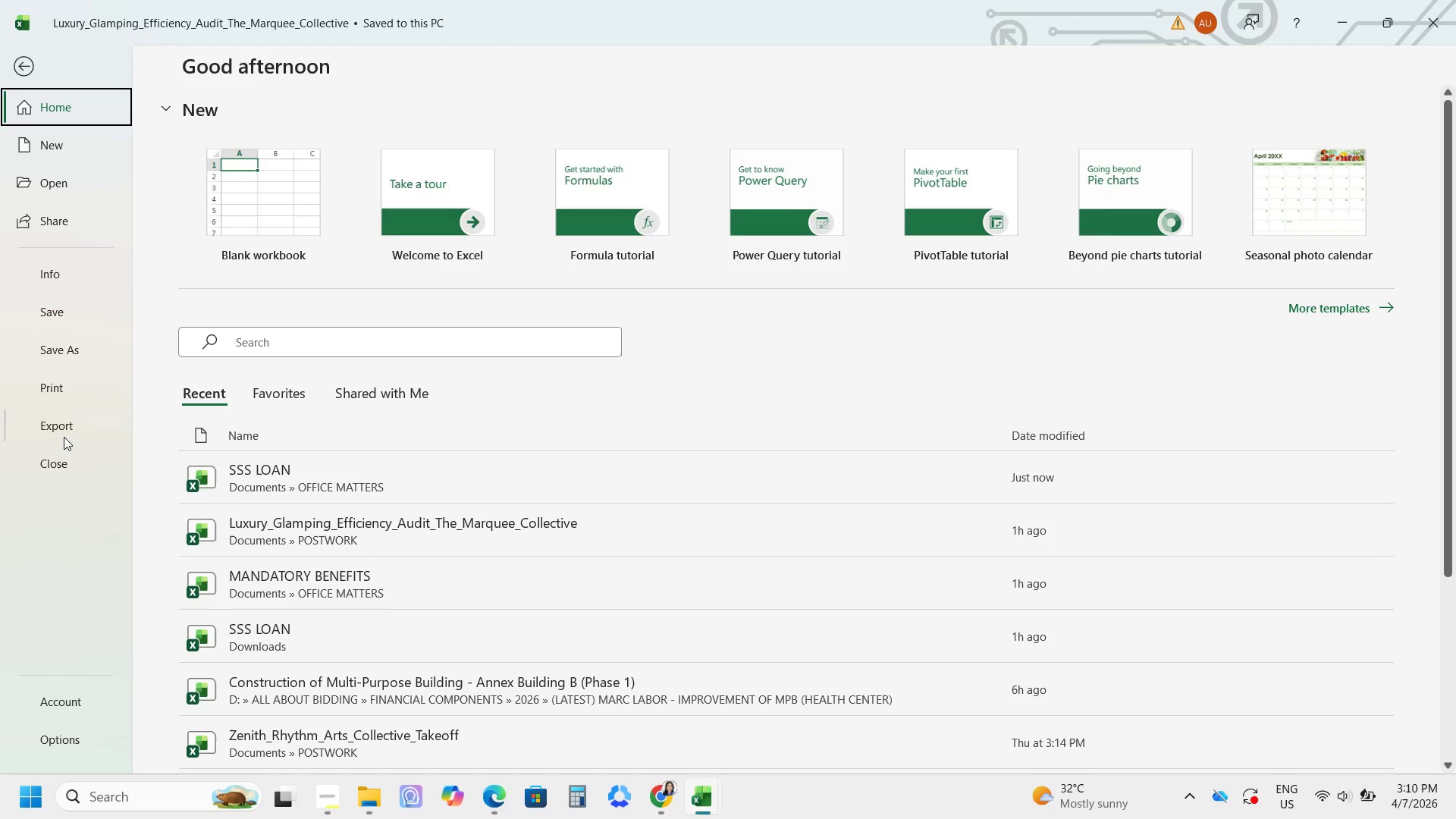 
left_click([67, 426])
 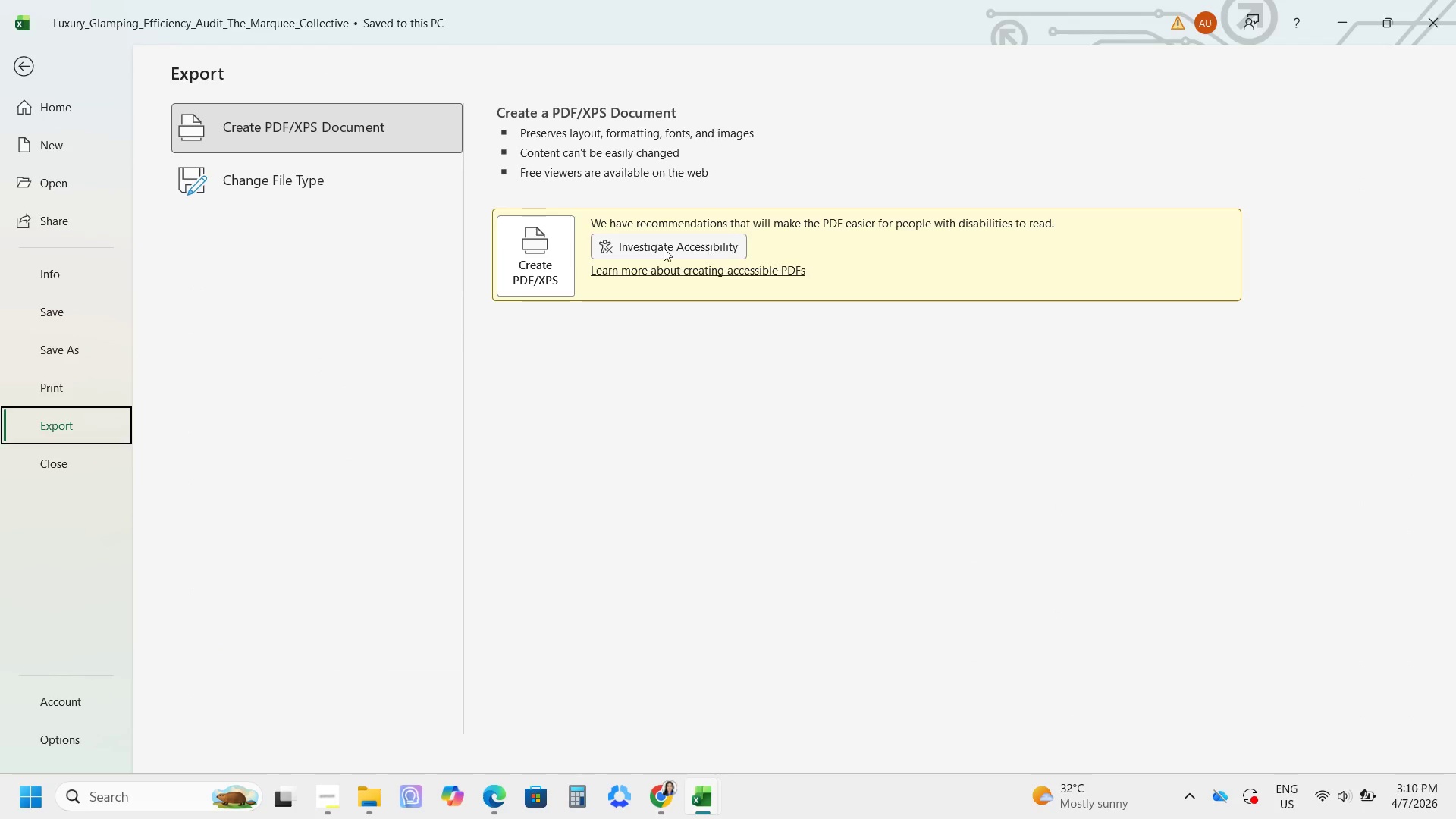 
left_click([560, 256])
 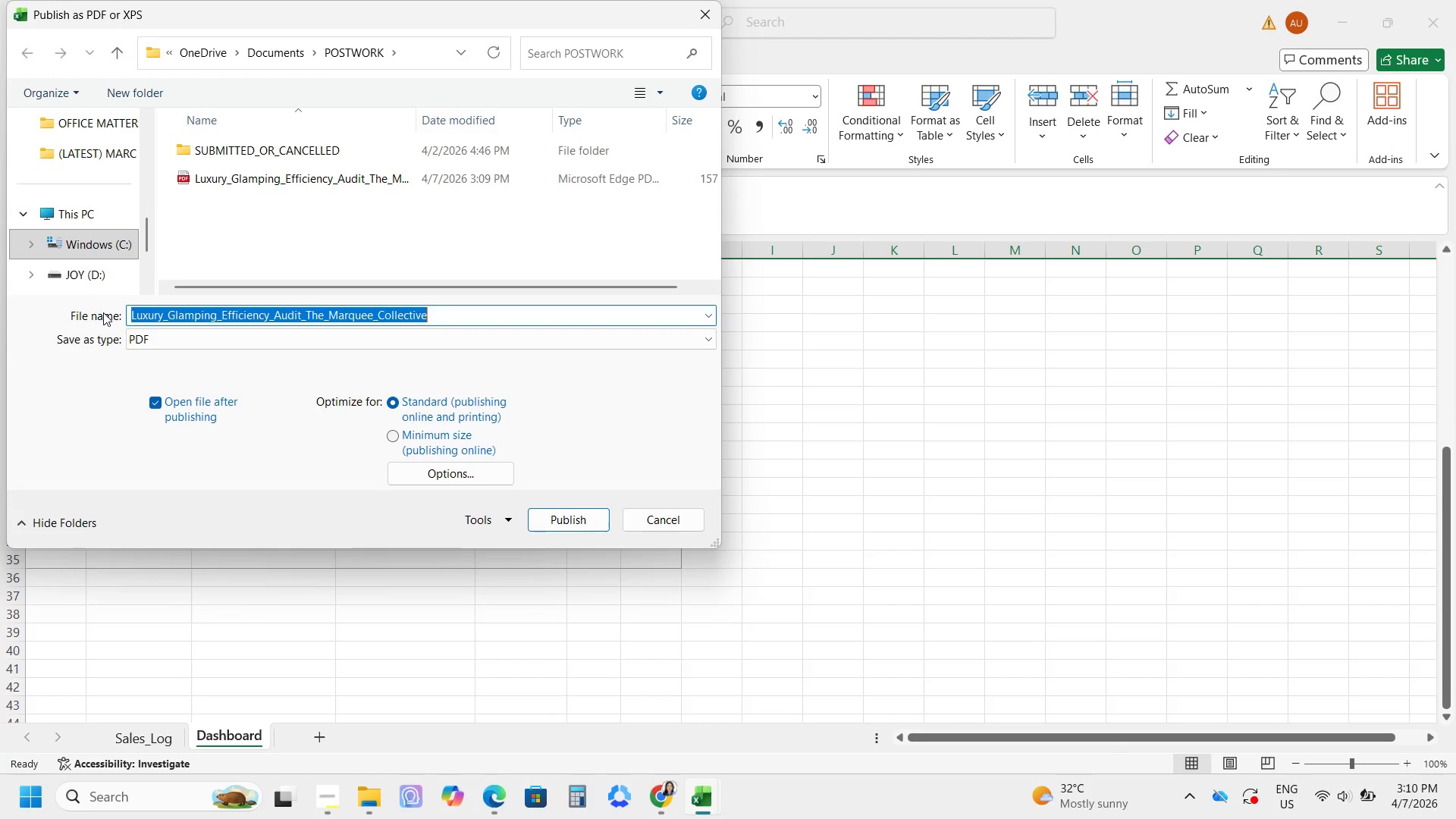 
wait(5.14)
 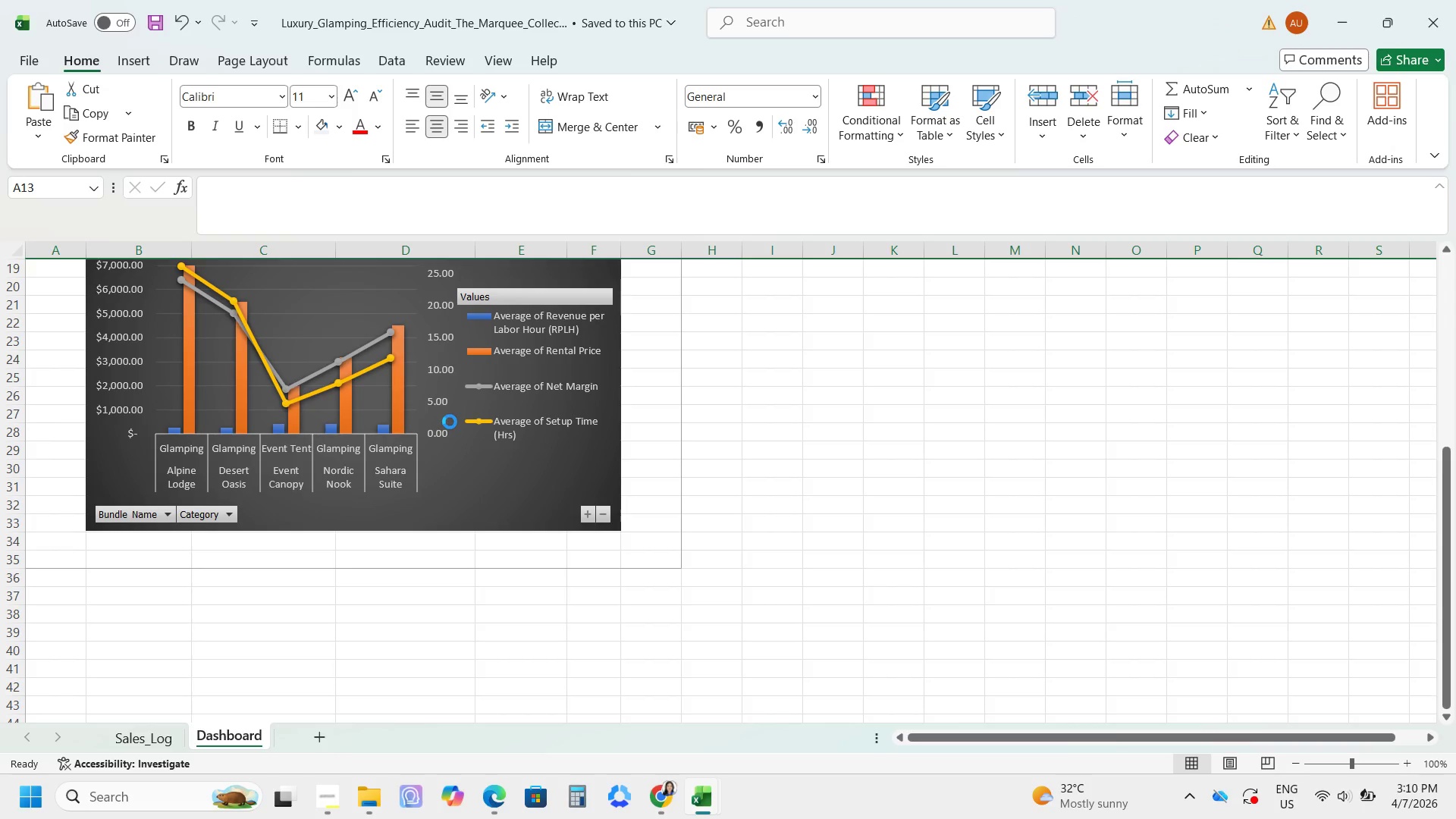 
scroll: coordinate [83, 236], scroll_direction: up, amount: 2.0
 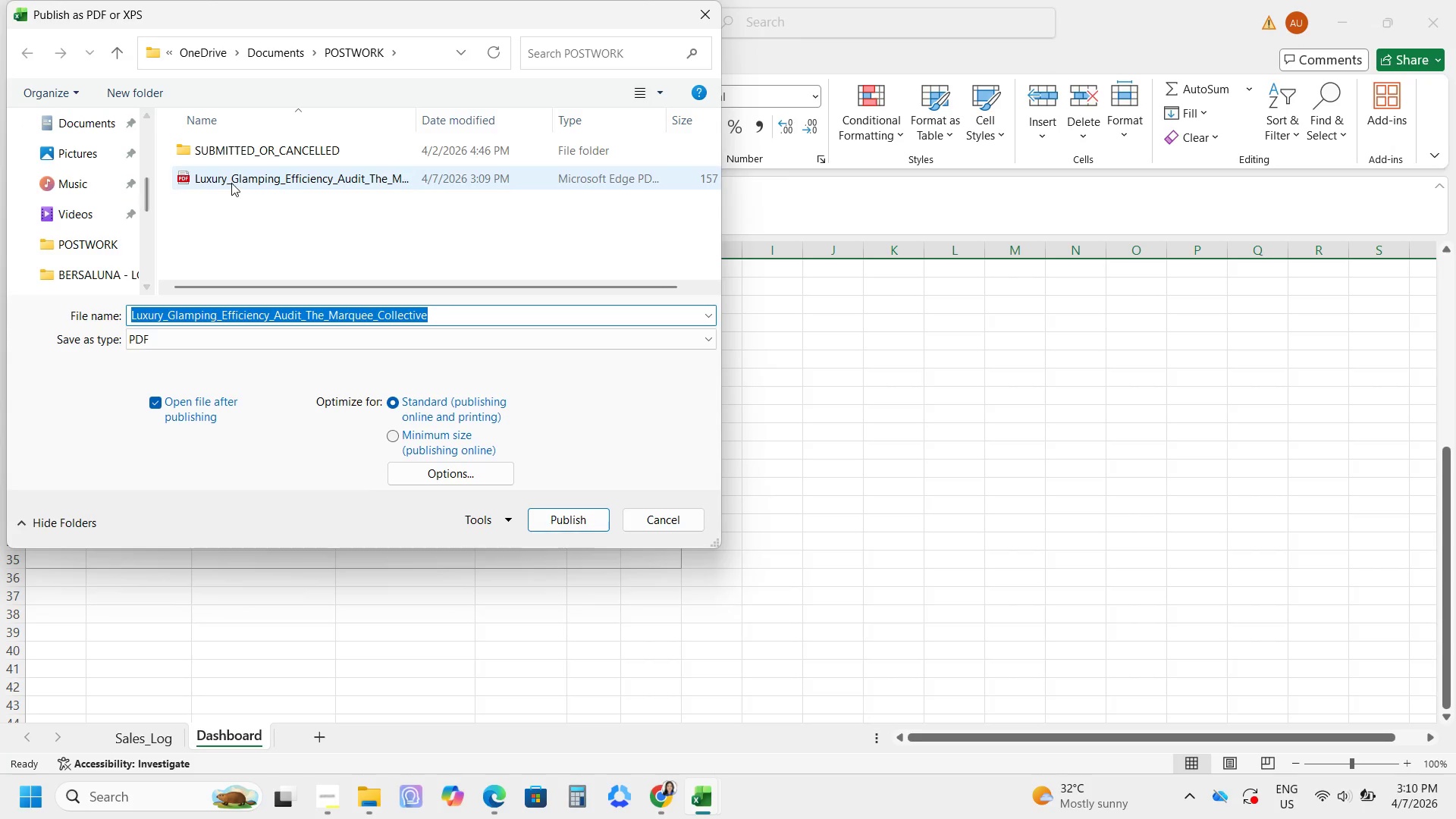 
left_click([234, 174])
 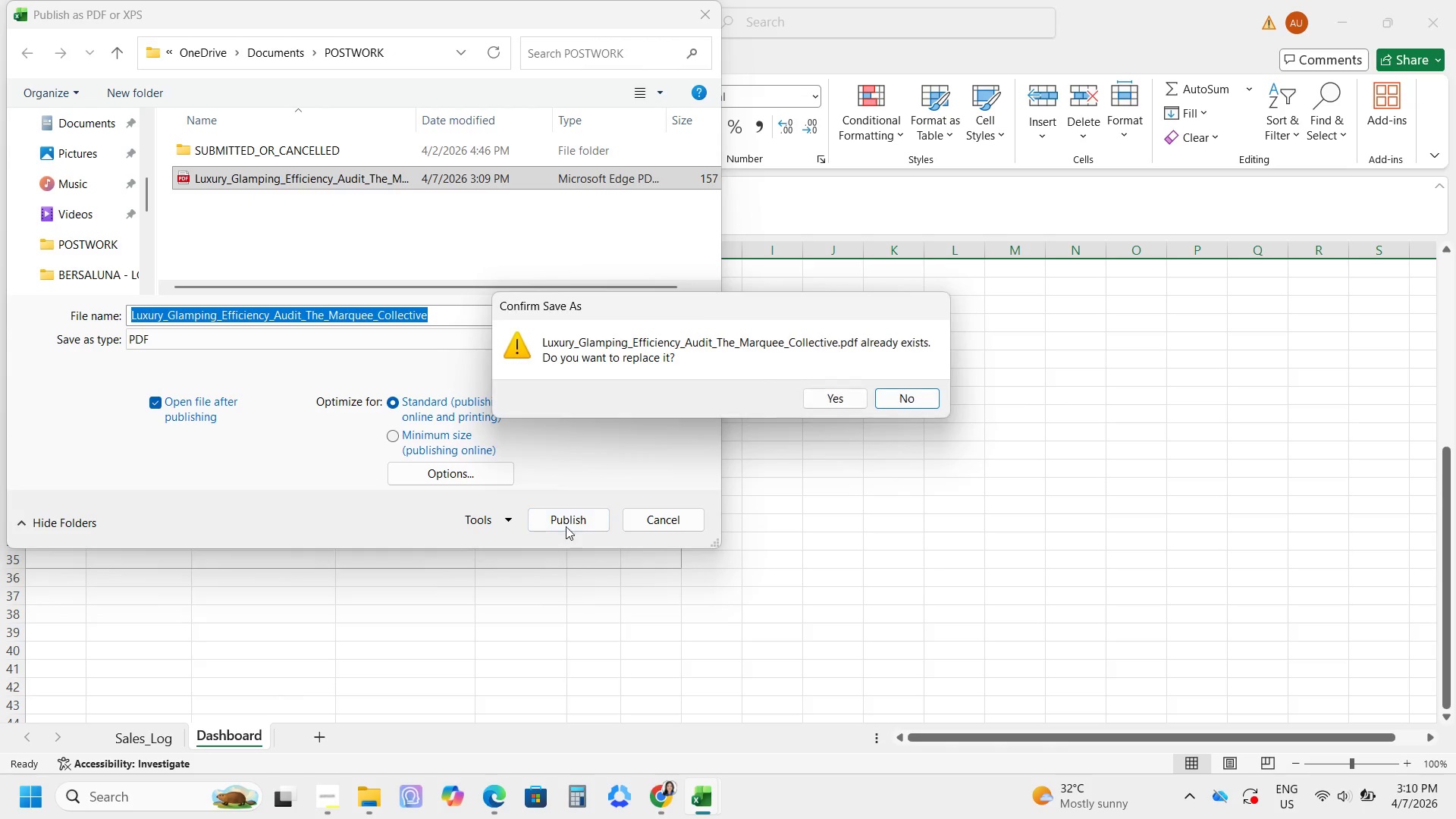 
left_click([833, 394])
 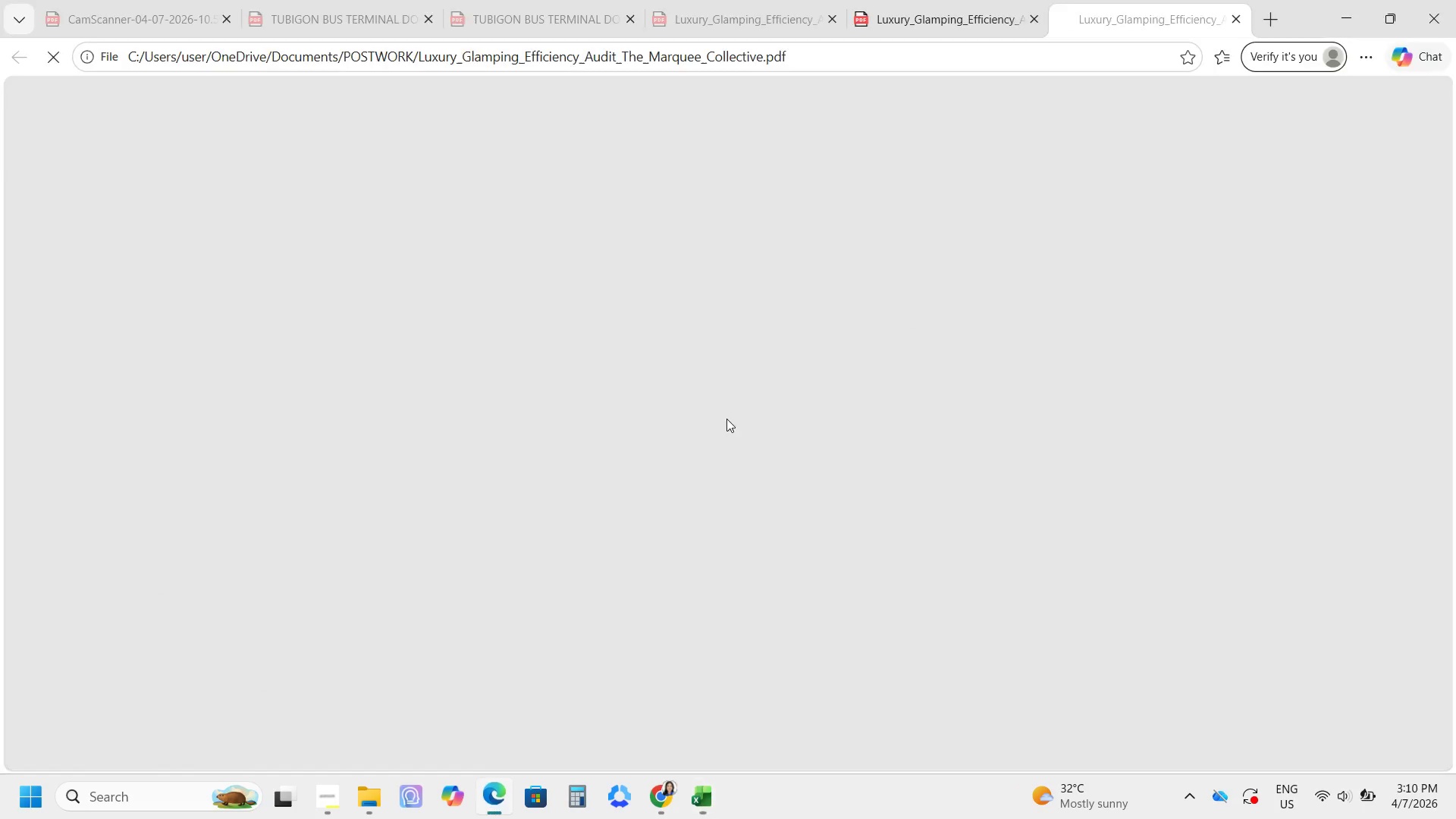 
scroll: coordinate [756, 432], scroll_direction: up, amount: 2.0
 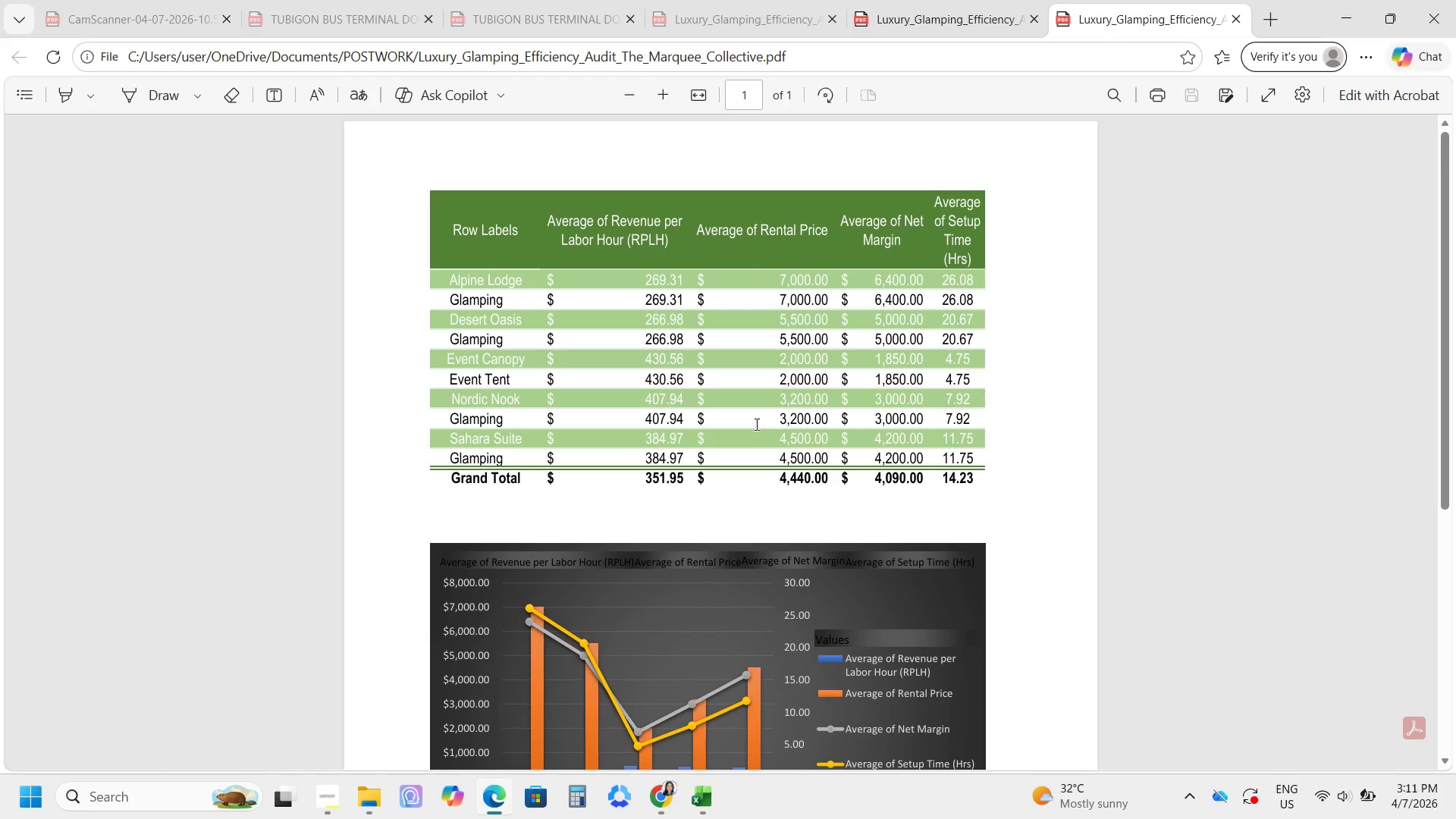 
scroll: coordinate [755, 424], scroll_direction: down, amount: 5.0
 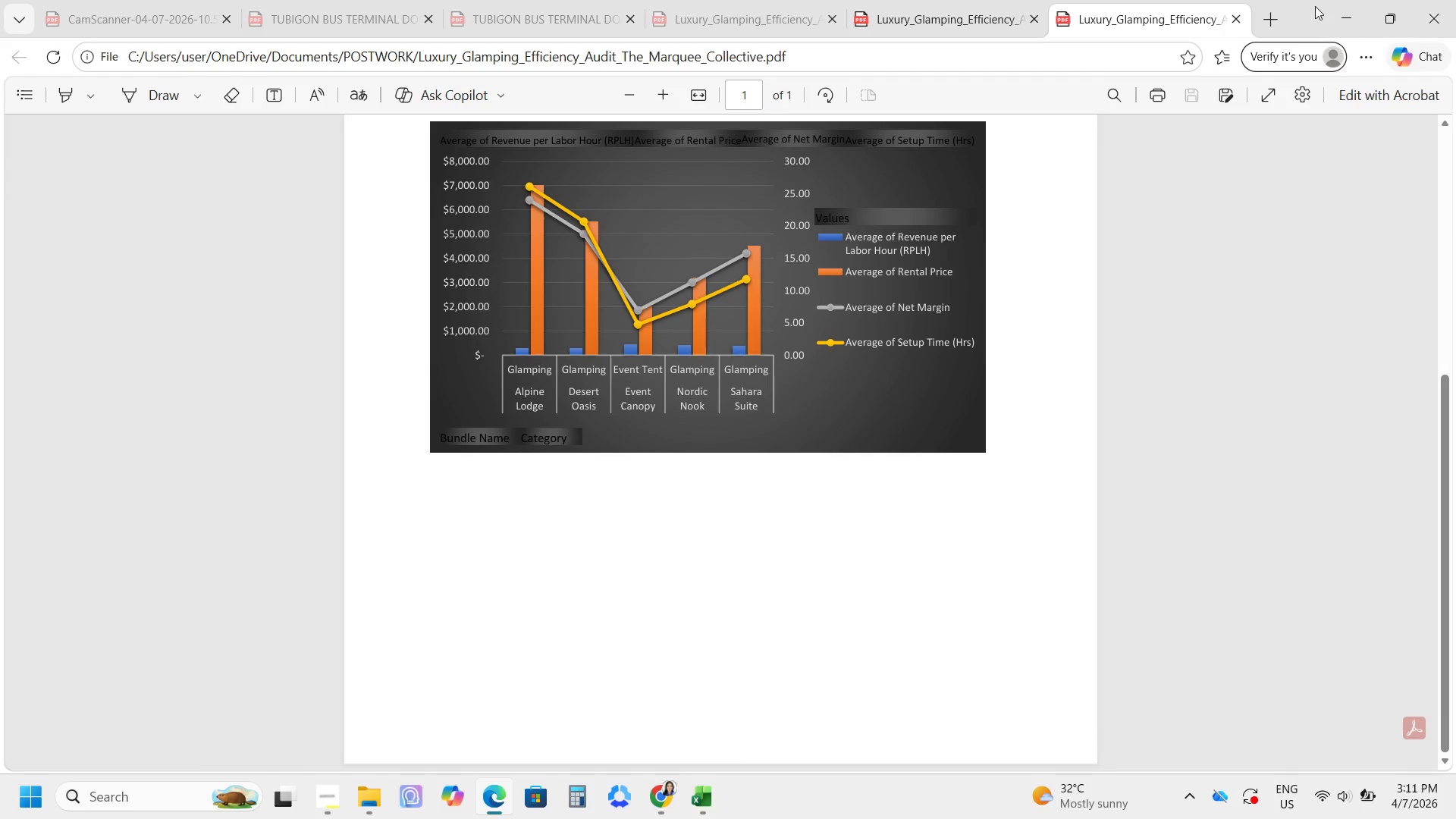 
left_click([1326, 15])
 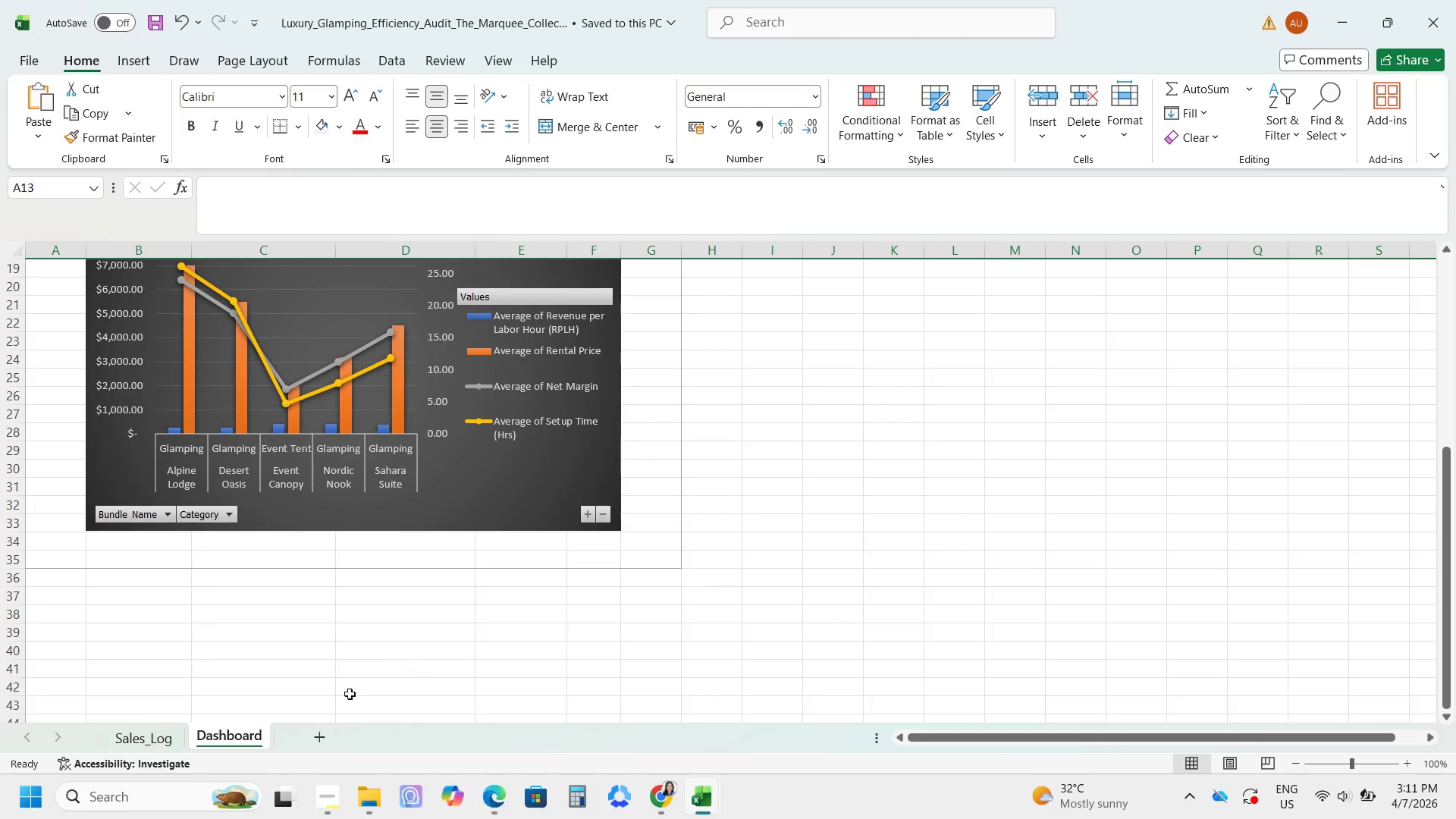 
left_click([160, 742])
 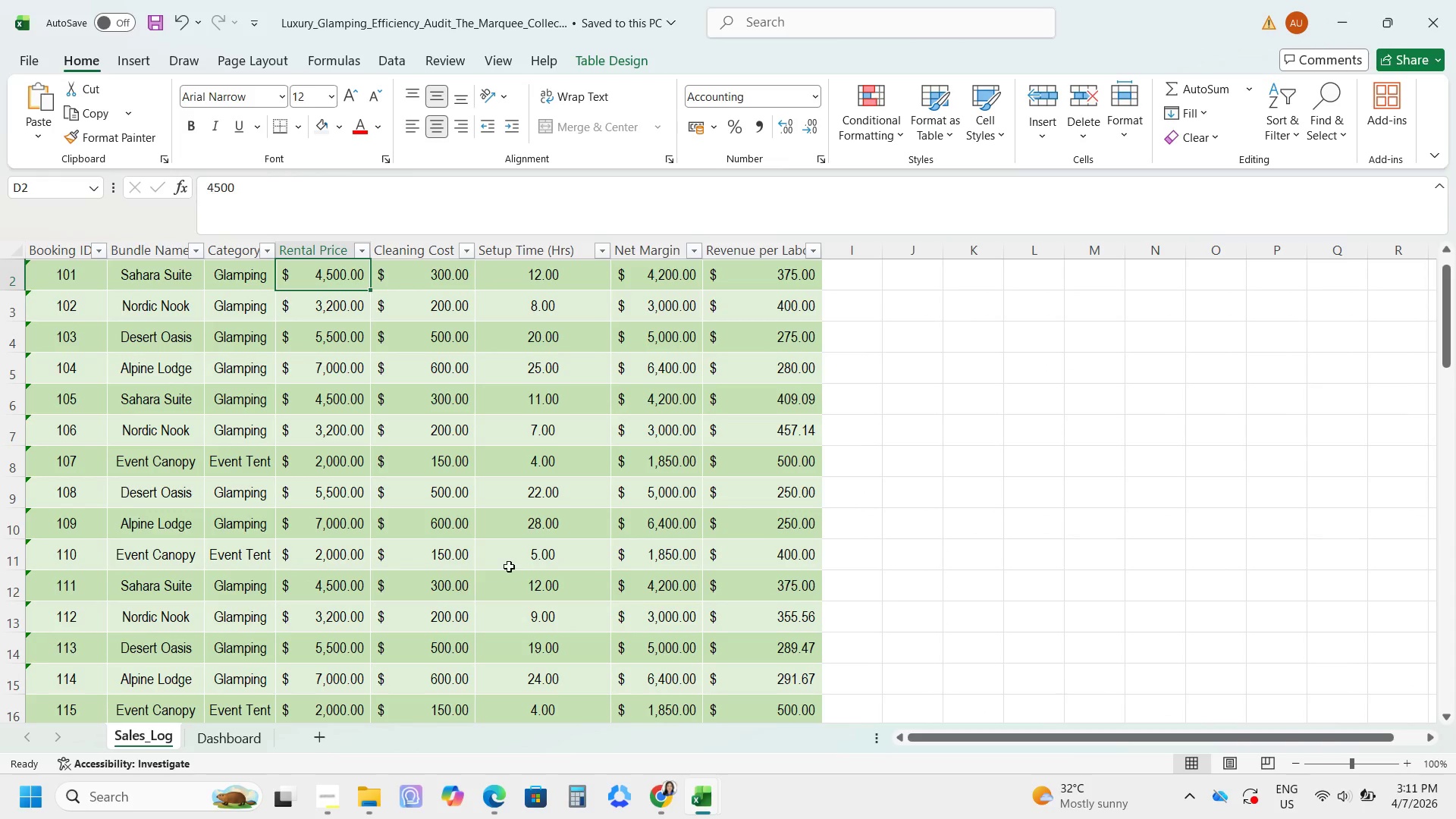 
left_click([520, 544])
 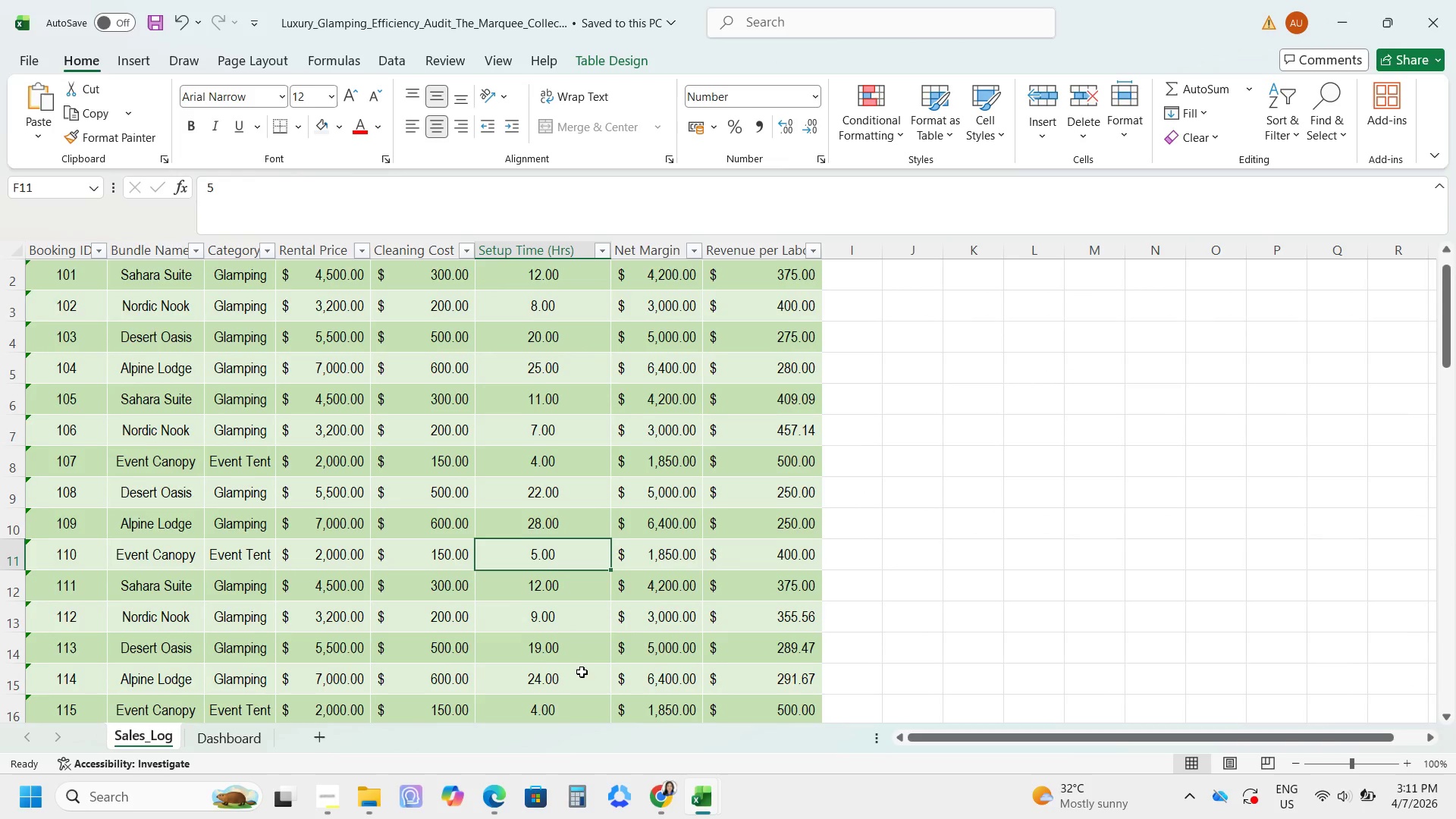 
scroll: coordinate [583, 666], scroll_direction: down, amount: 20.0
 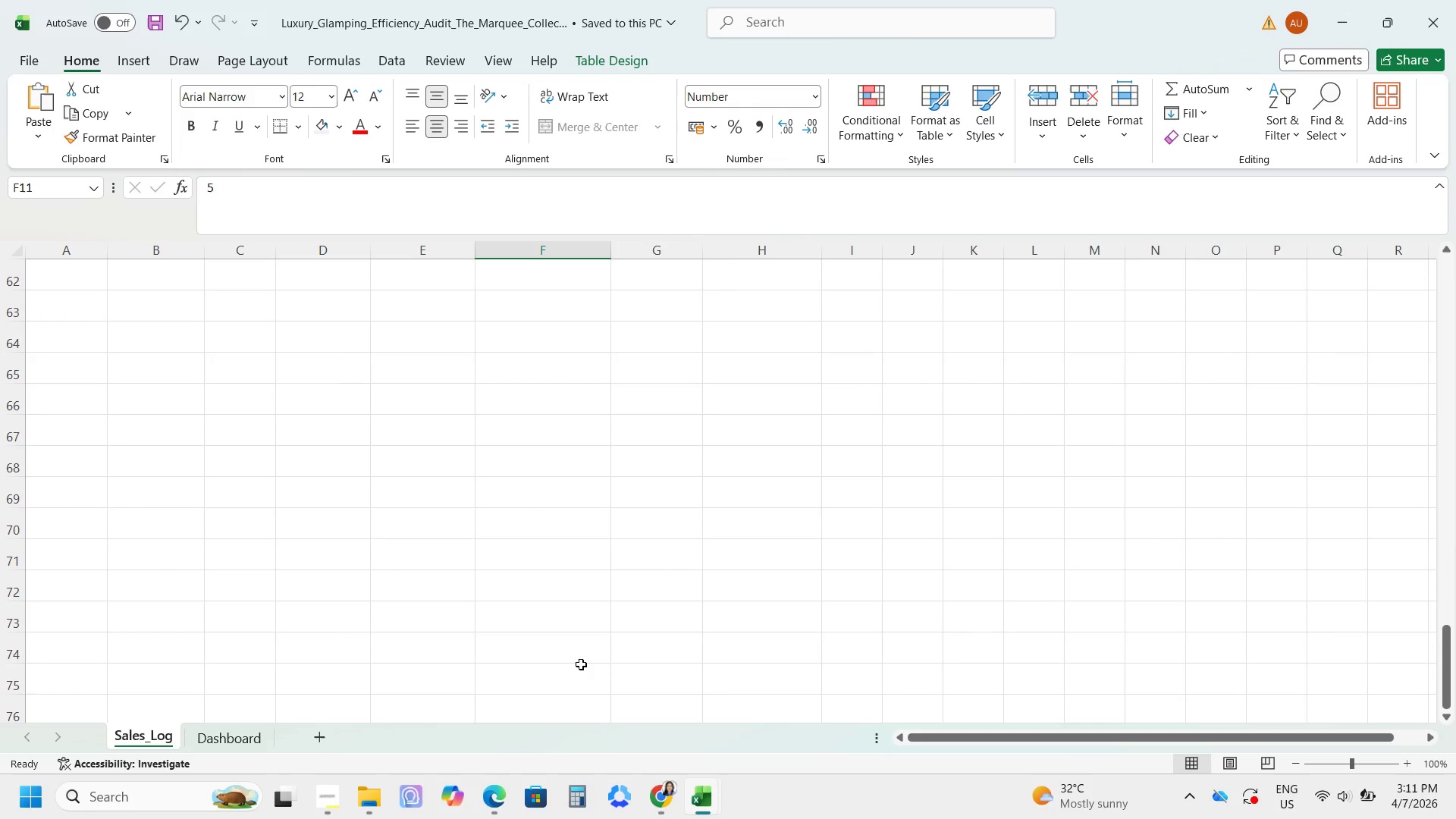 
wait(13.02)
 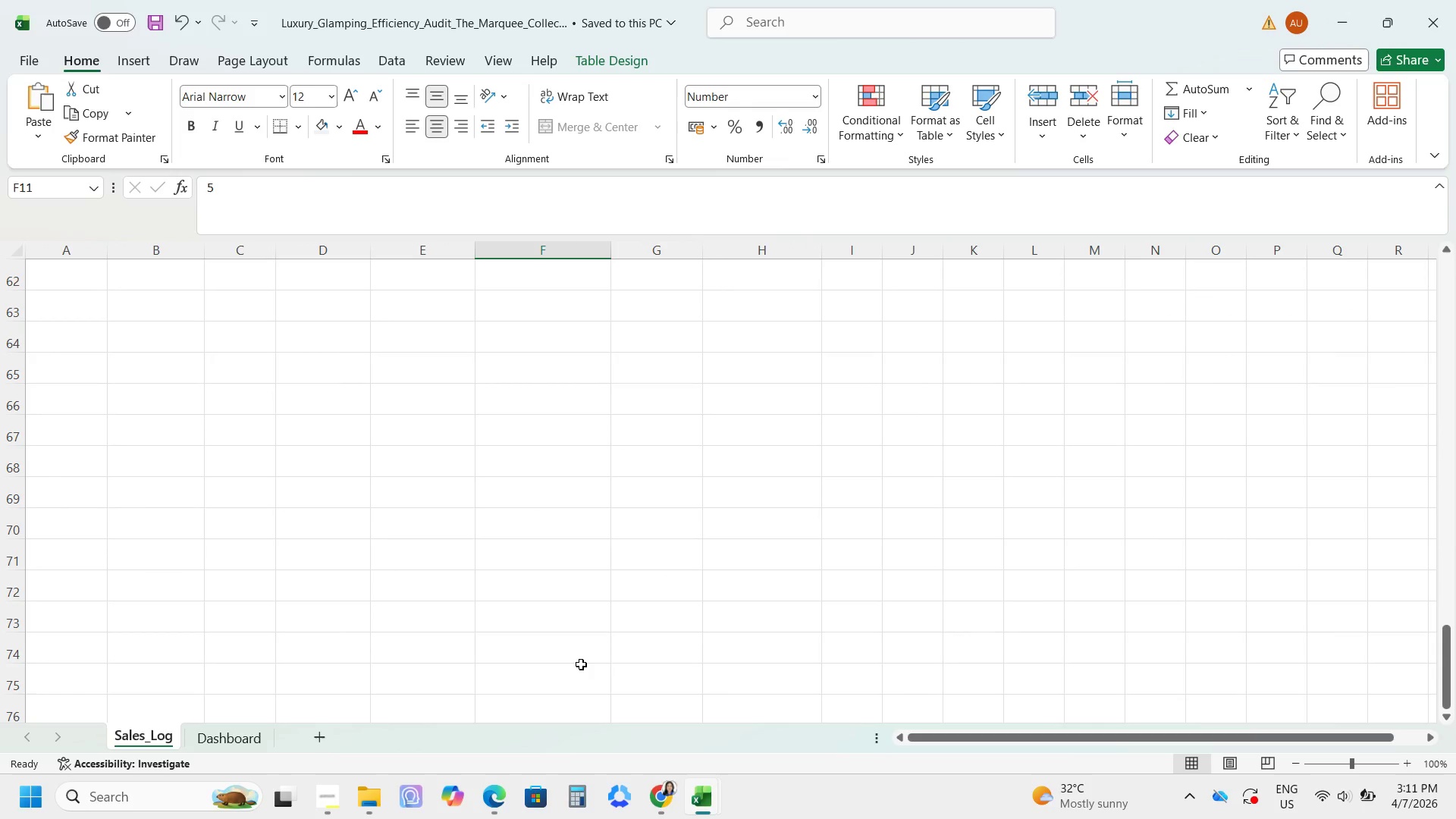 
left_click([664, 797])
 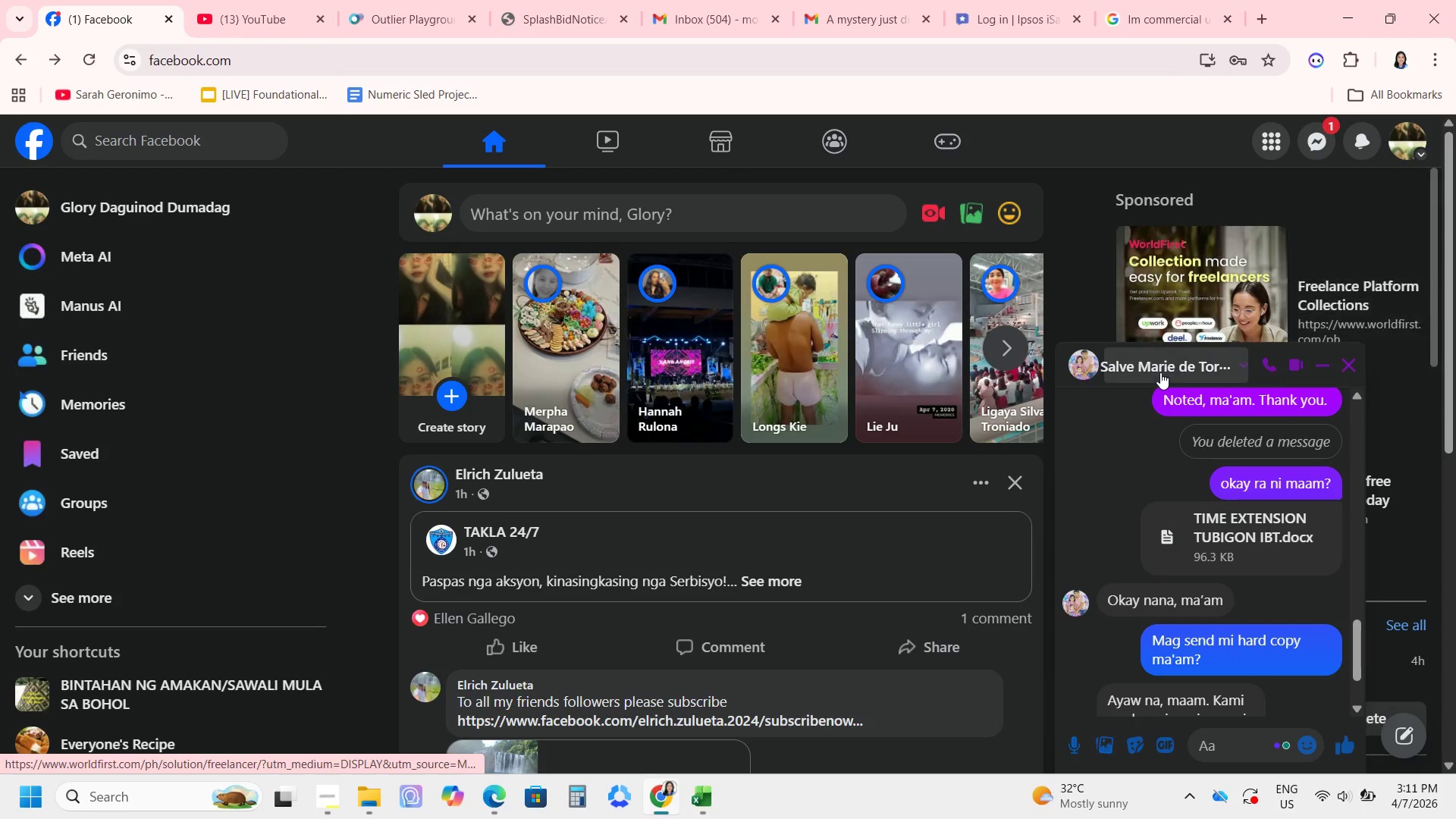 
scroll: coordinate [1123, 510], scroll_direction: down, amount: 4.0
 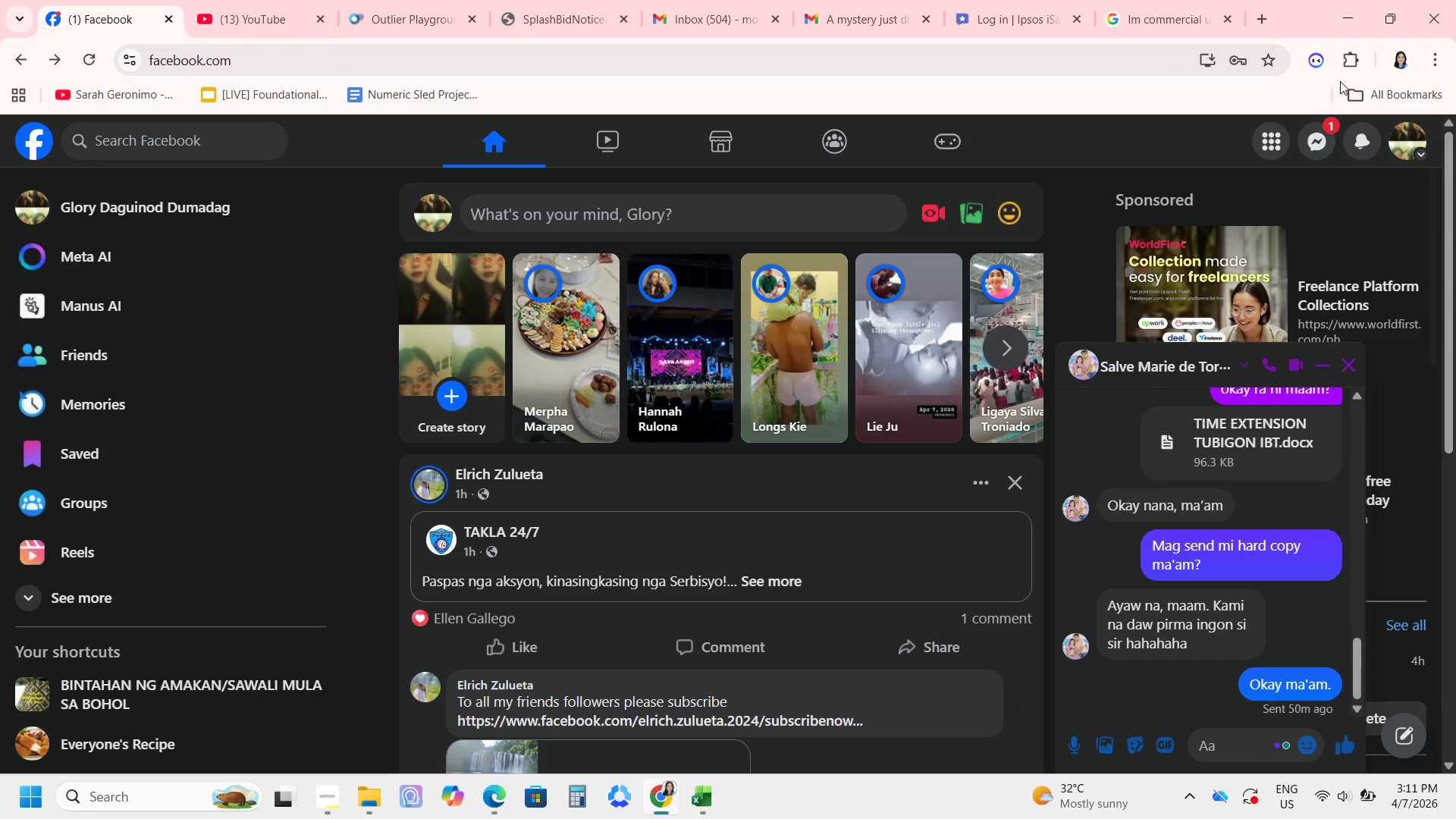 
left_click([1325, 142])
 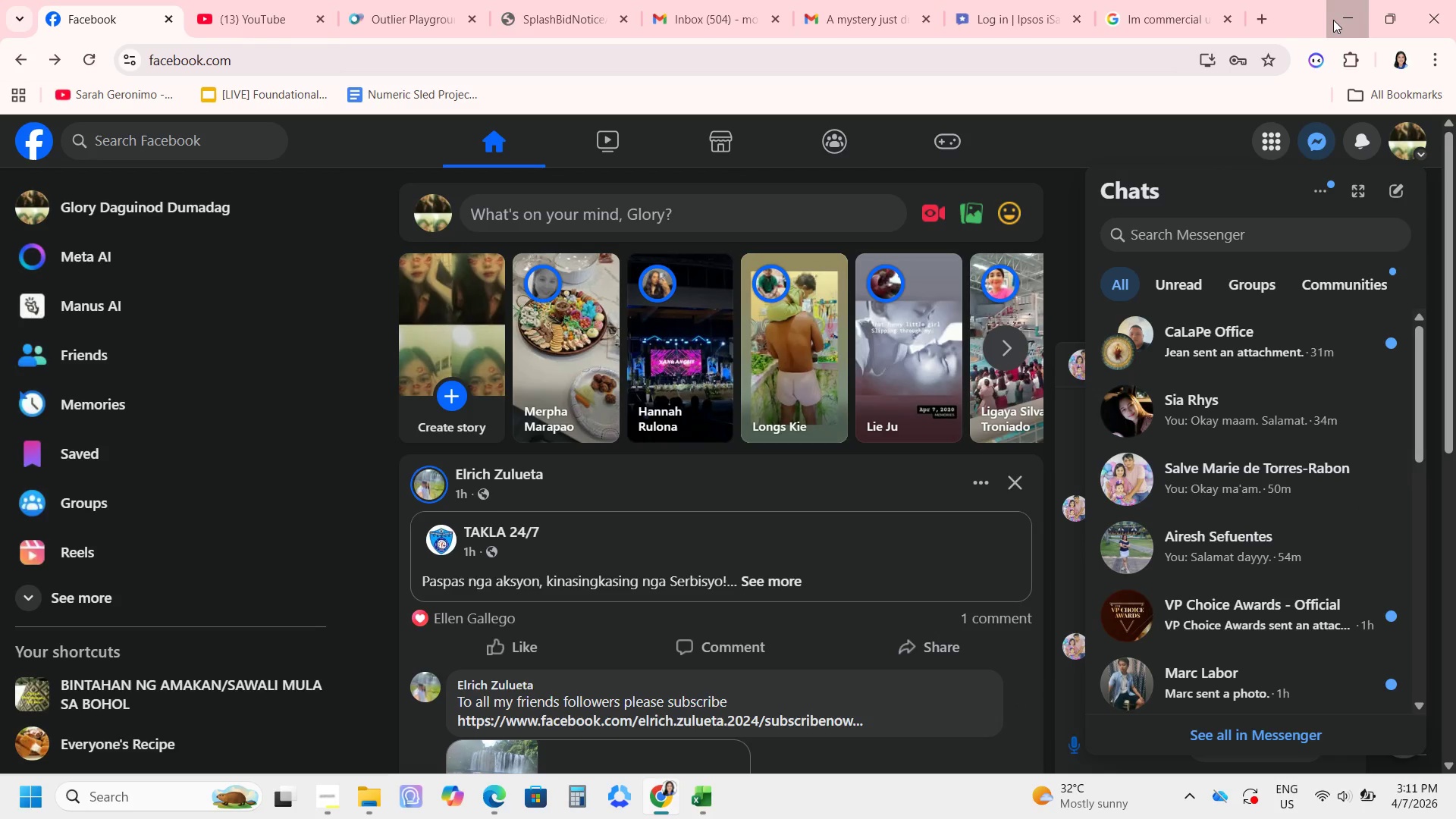 
left_click([1333, 20])
 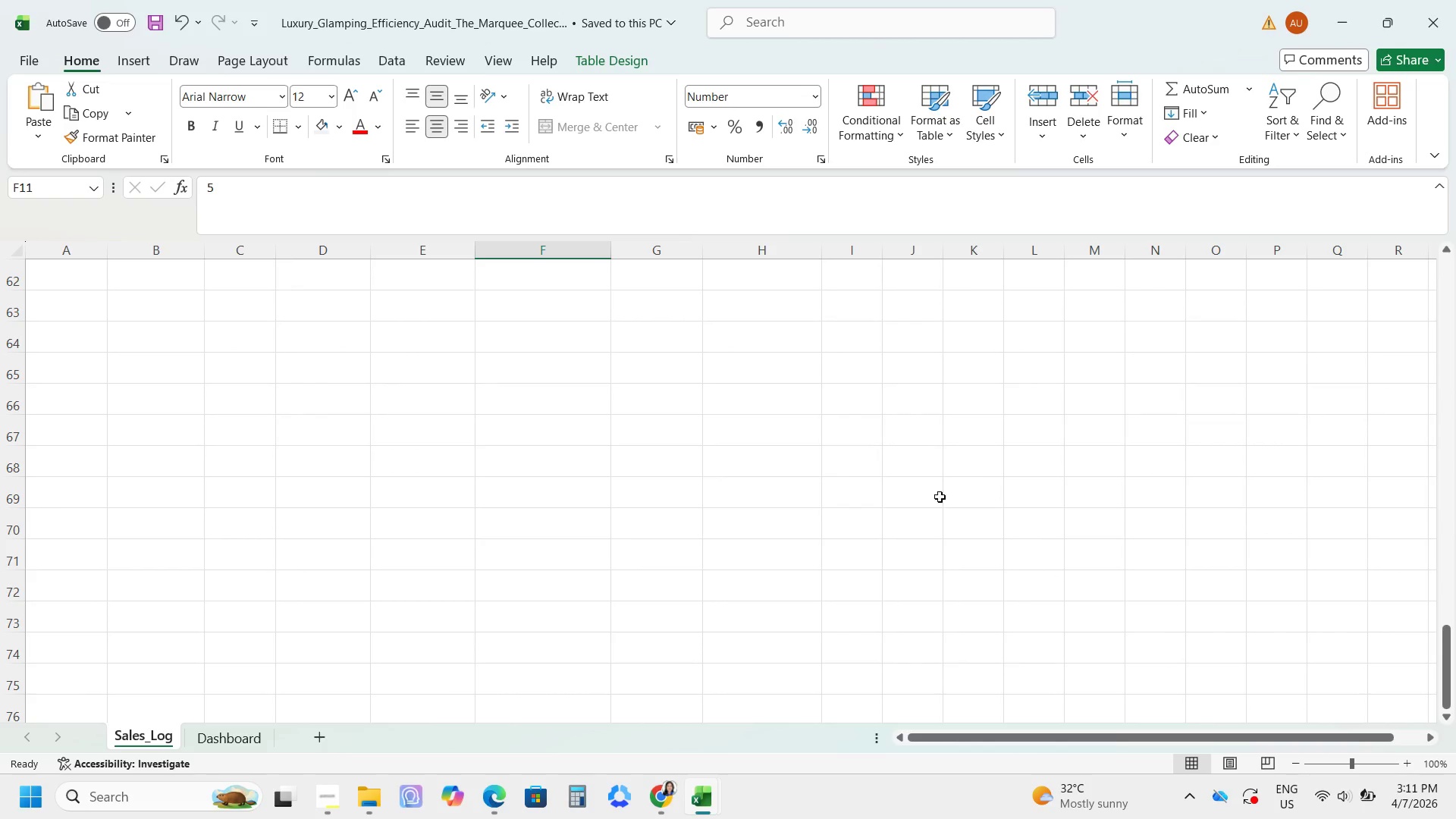 
scroll: coordinate [280, 617], scroll_direction: up, amount: 14.0
 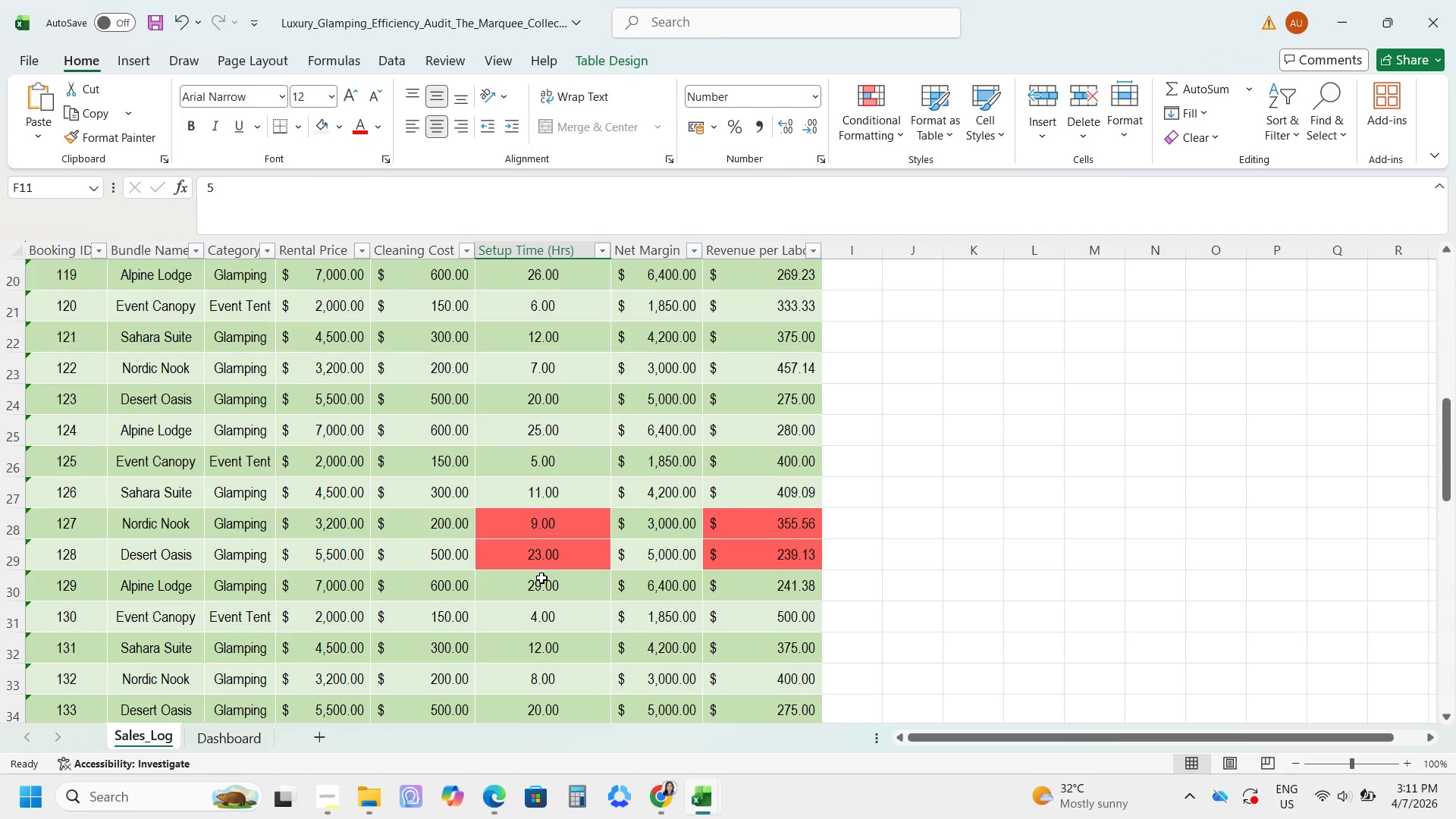 
wait(20.89)
 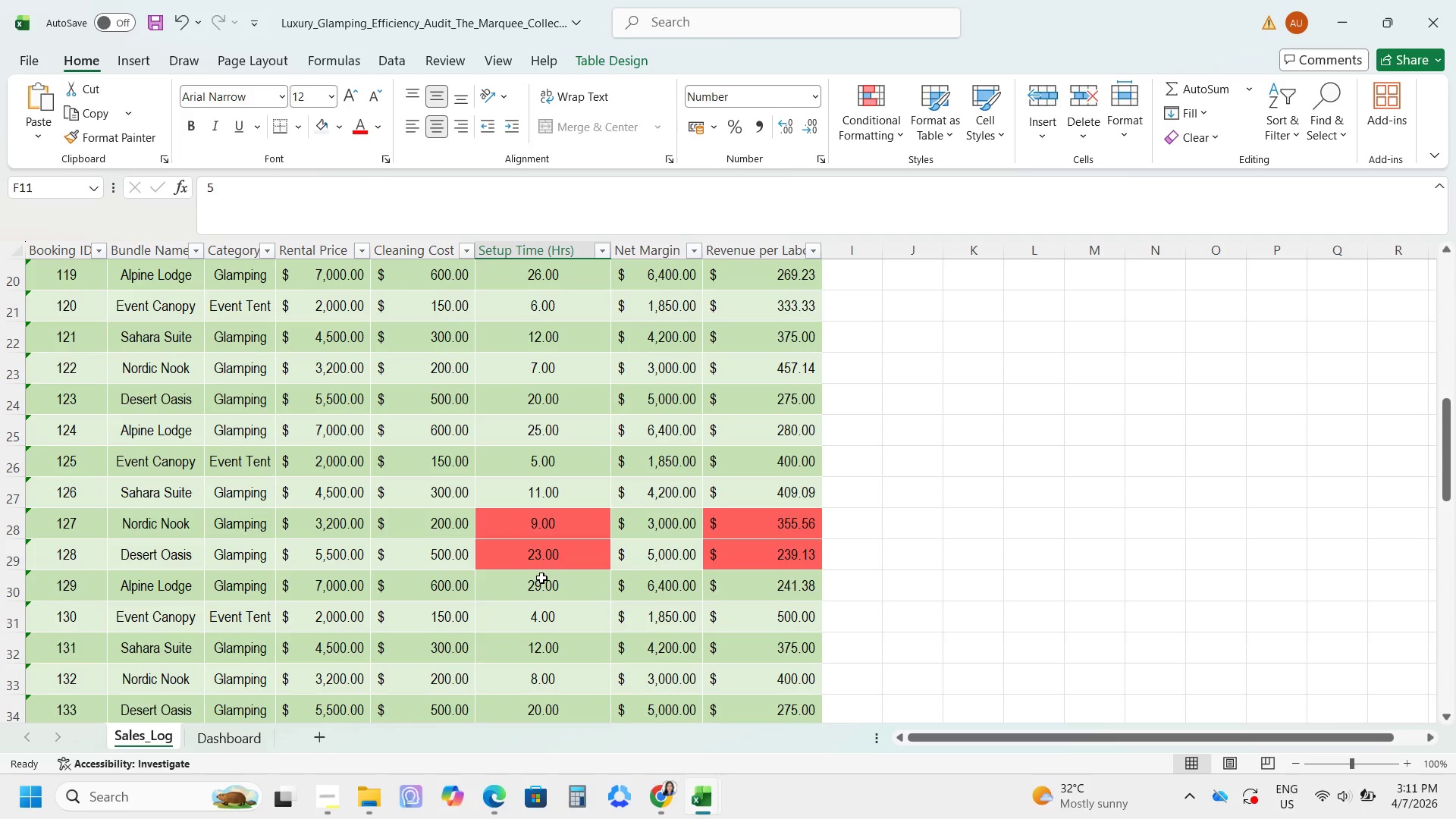 
left_click([633, 473])
 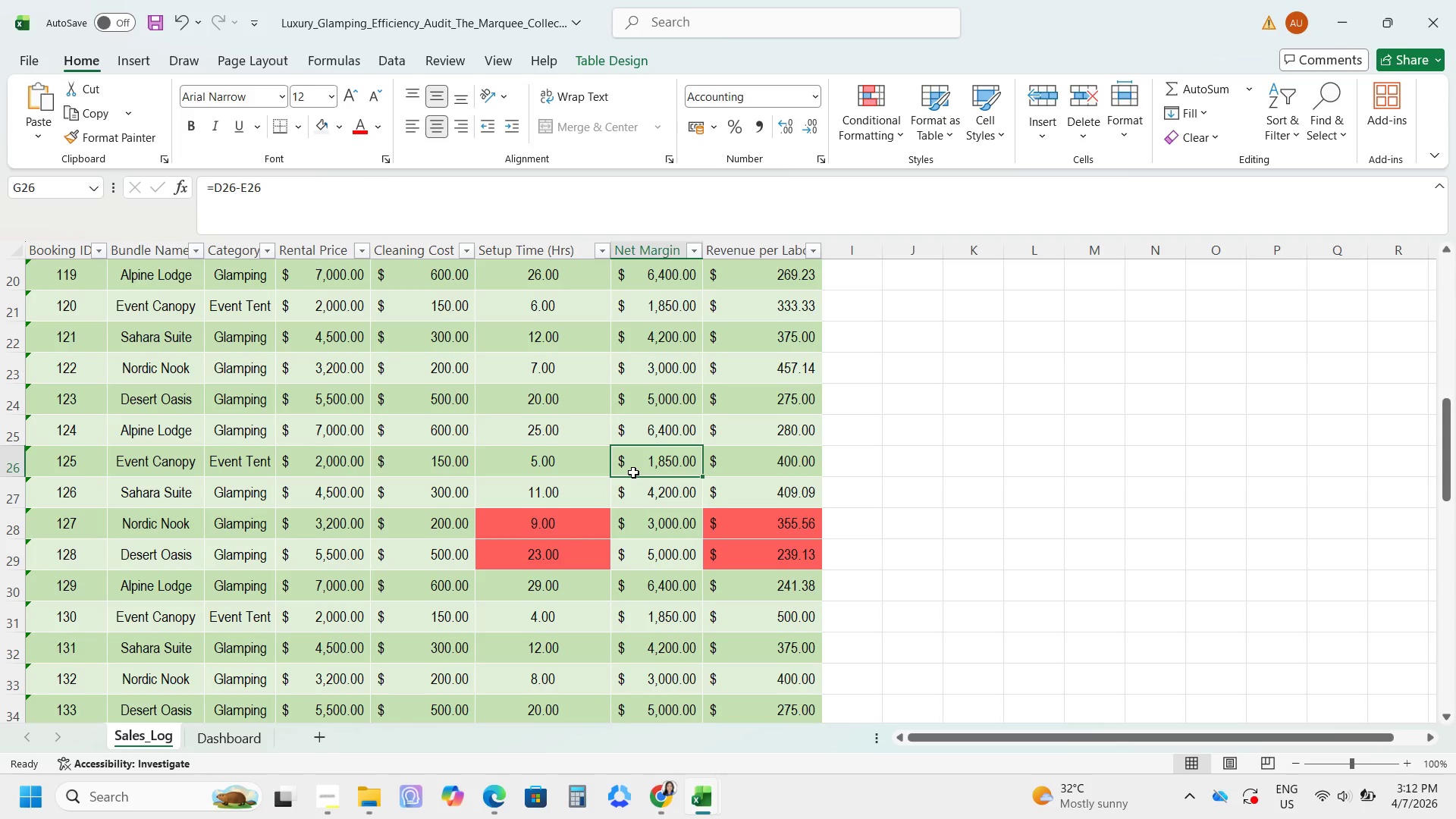 
scroll: coordinate [635, 480], scroll_direction: down, amount: 11.0
 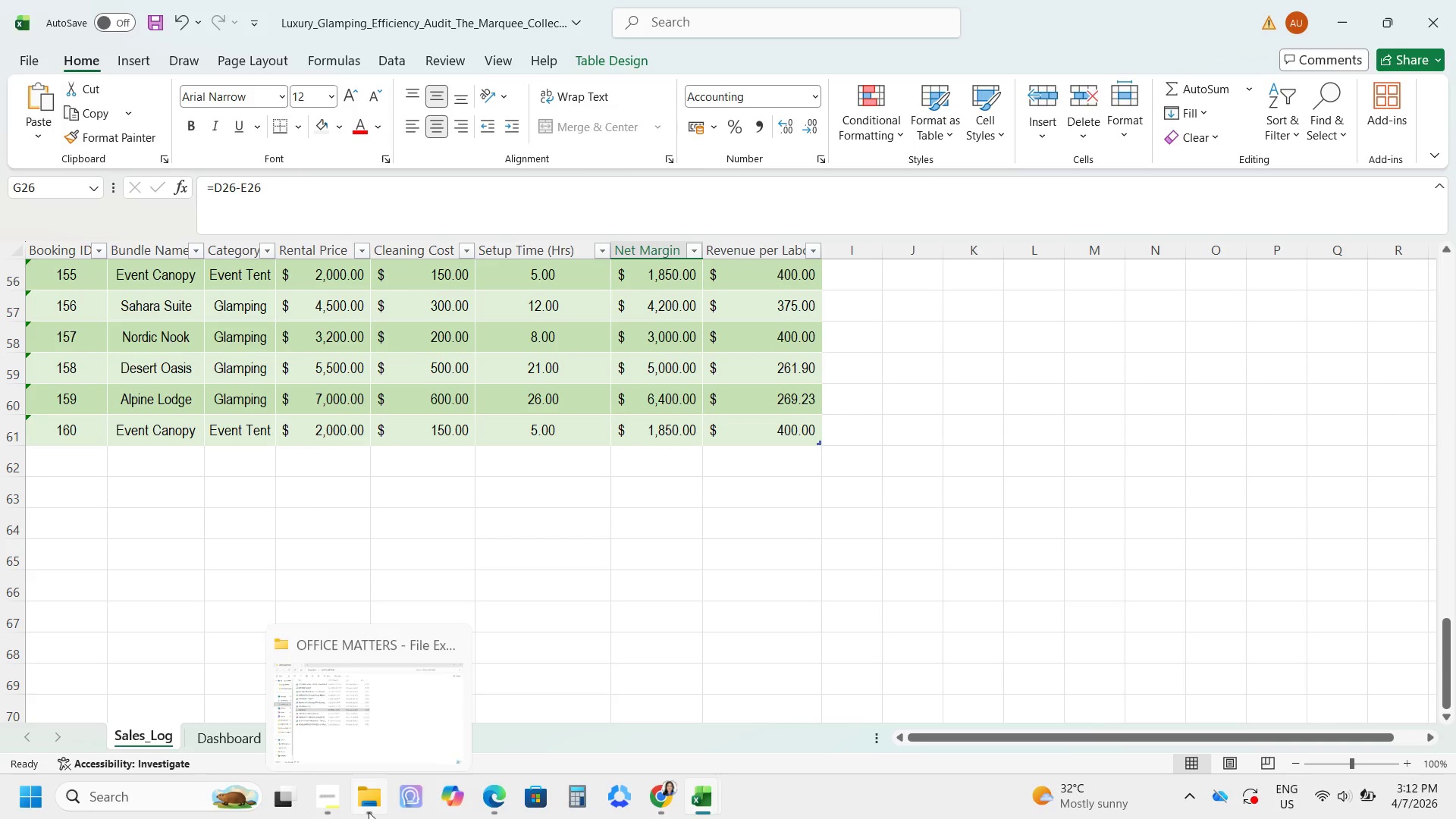 
left_click([337, 736])